 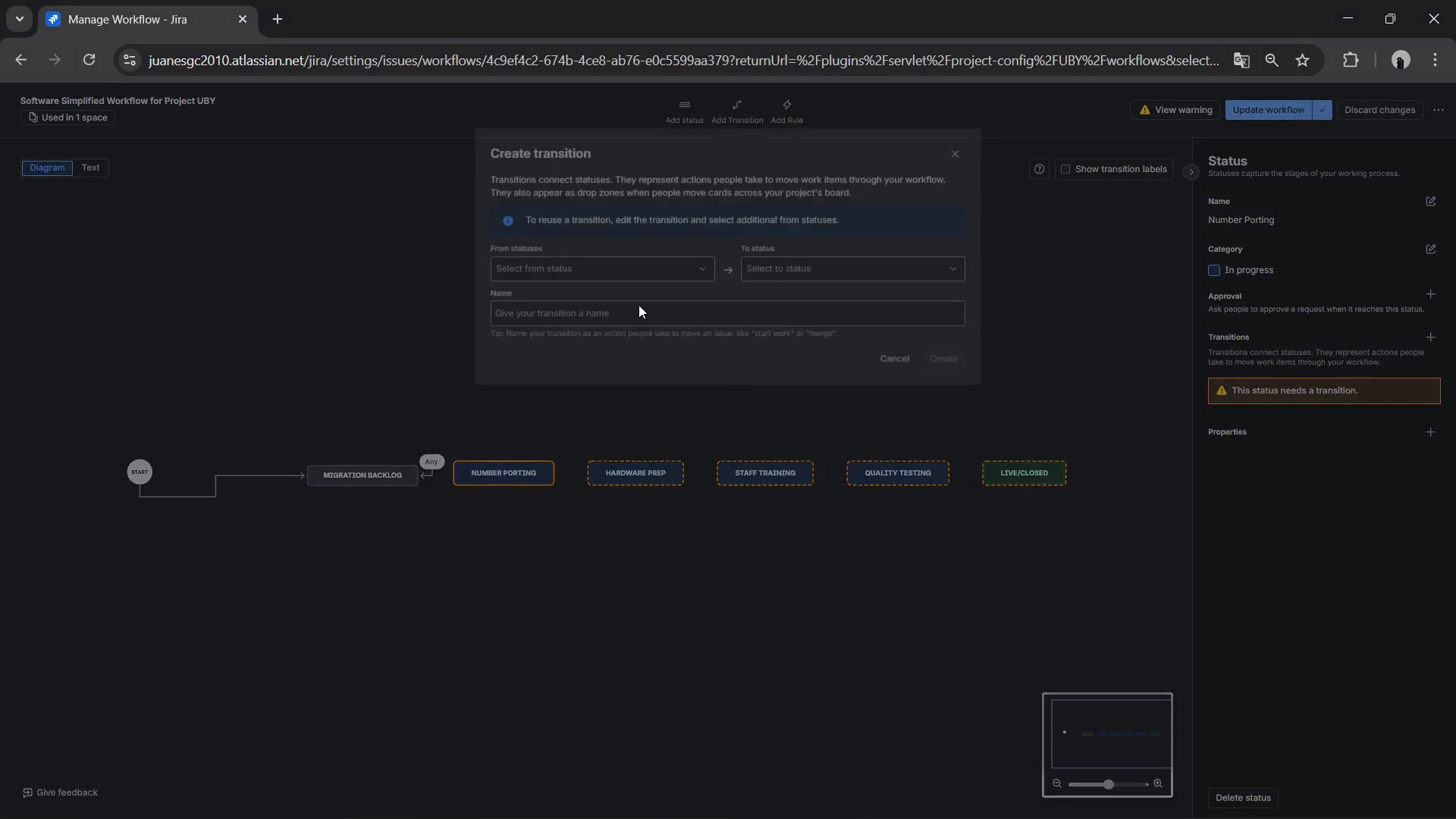 
left_click([607, 258])
 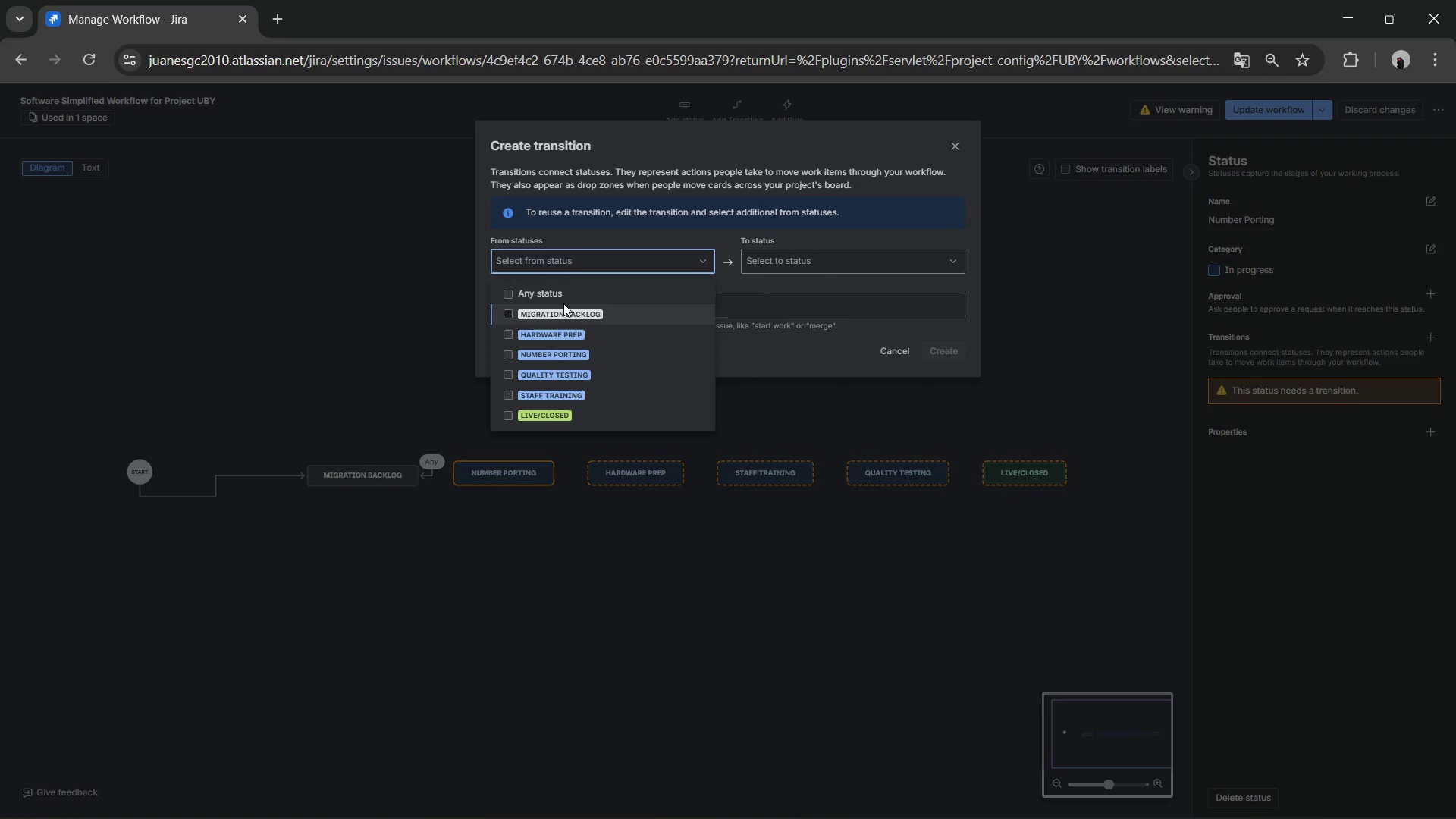 
left_click([557, 294])
 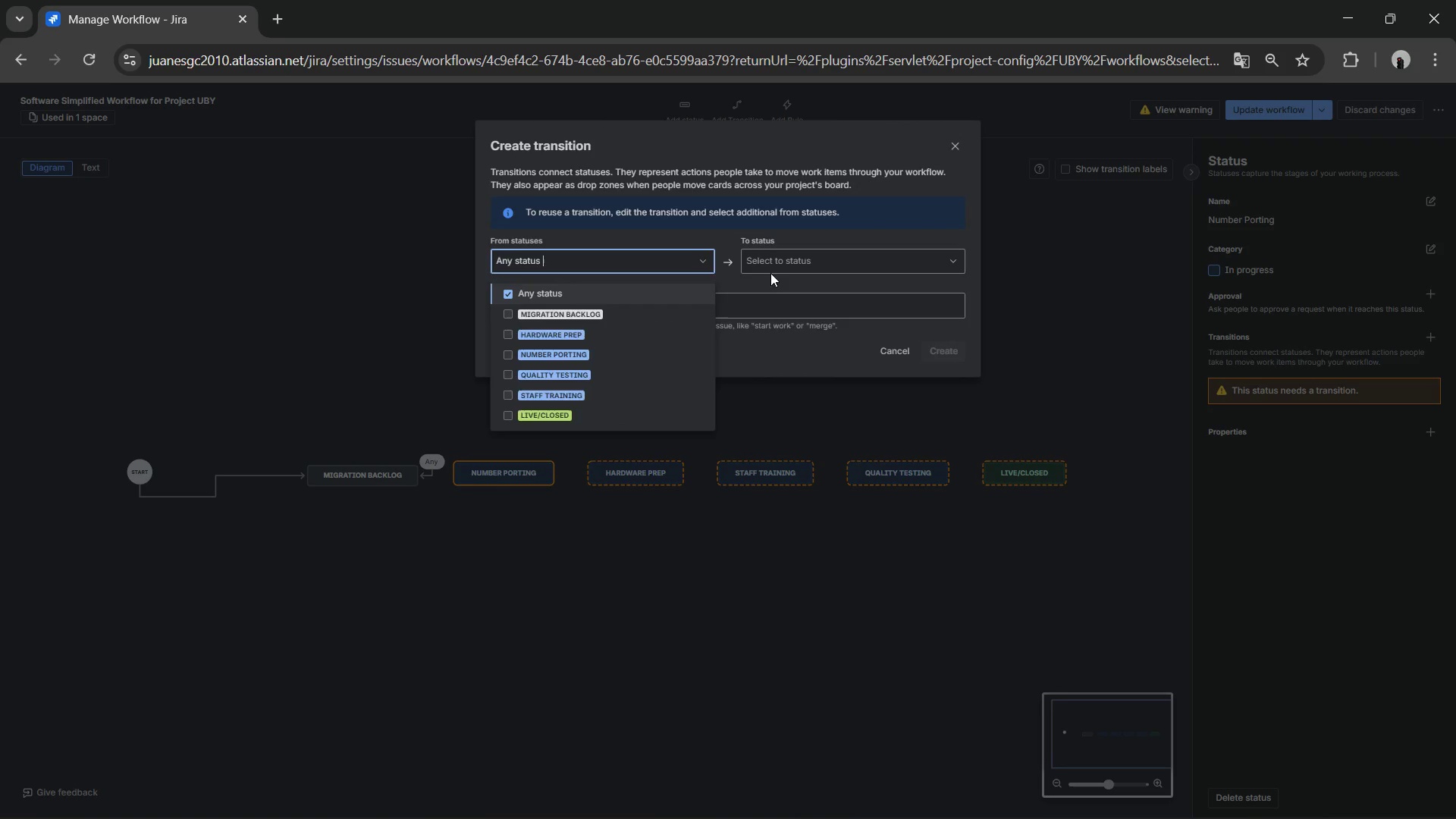 
left_click([781, 271])
 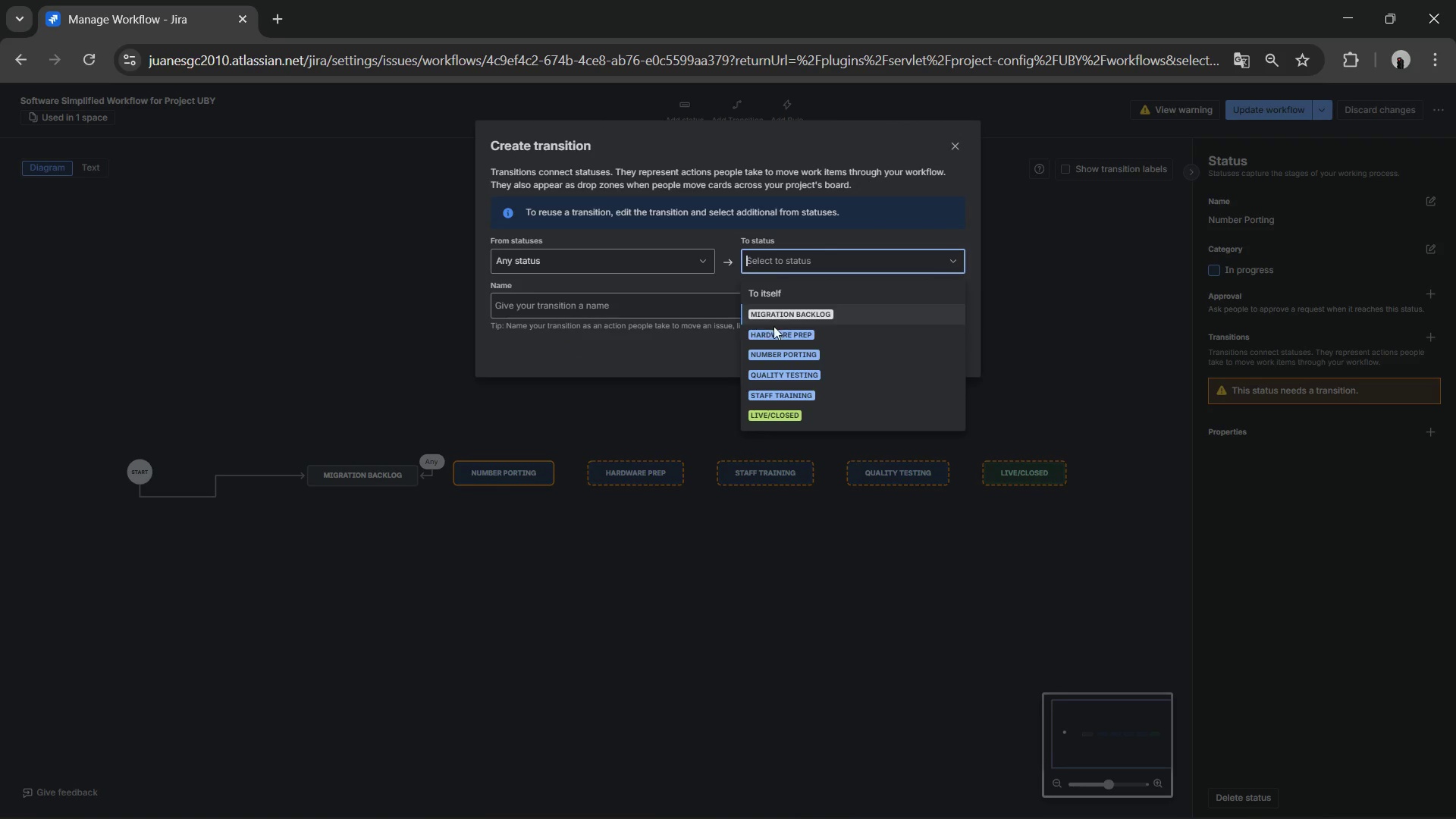 
left_click([775, 330])
 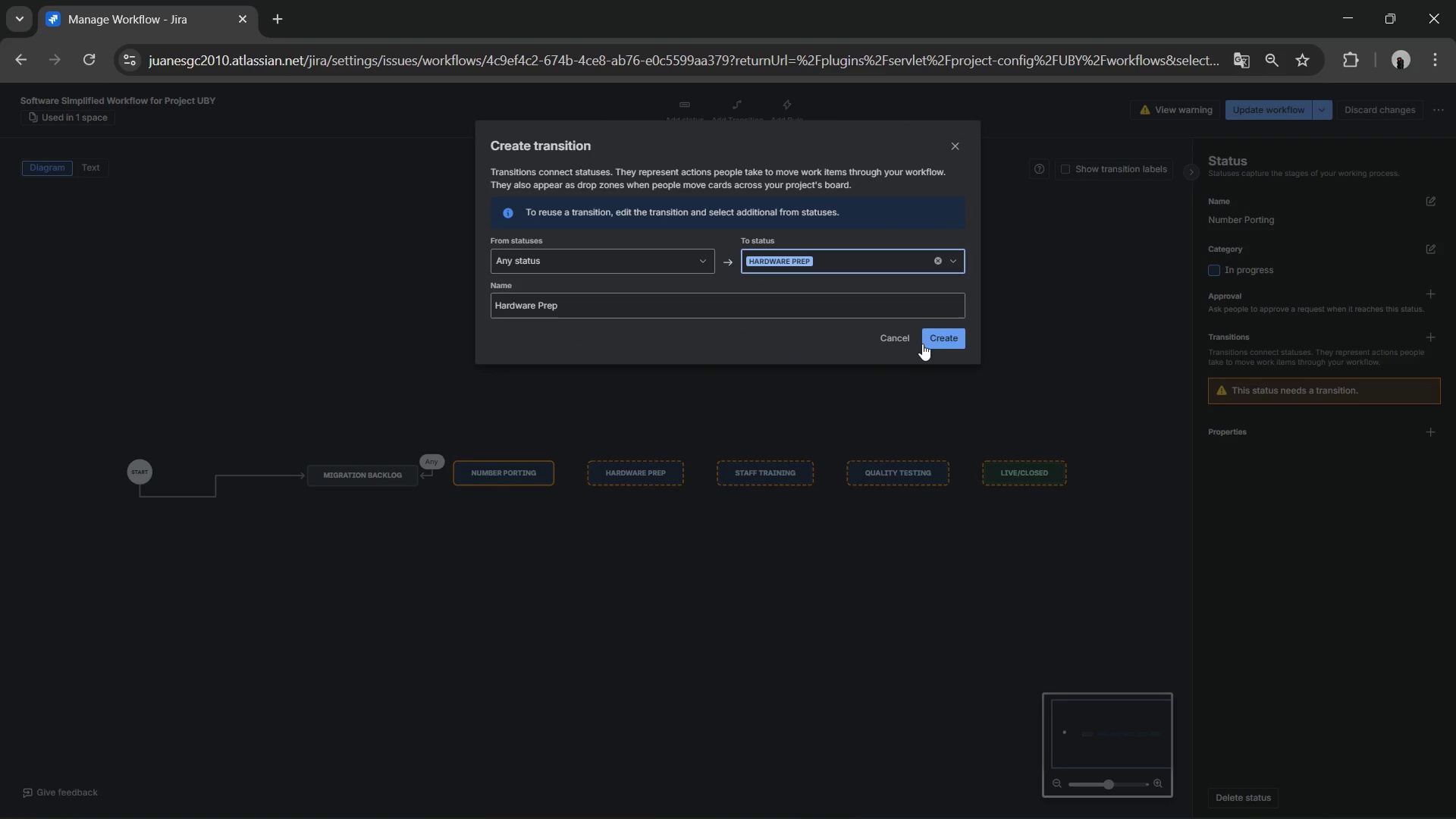 
left_click([924, 341])
 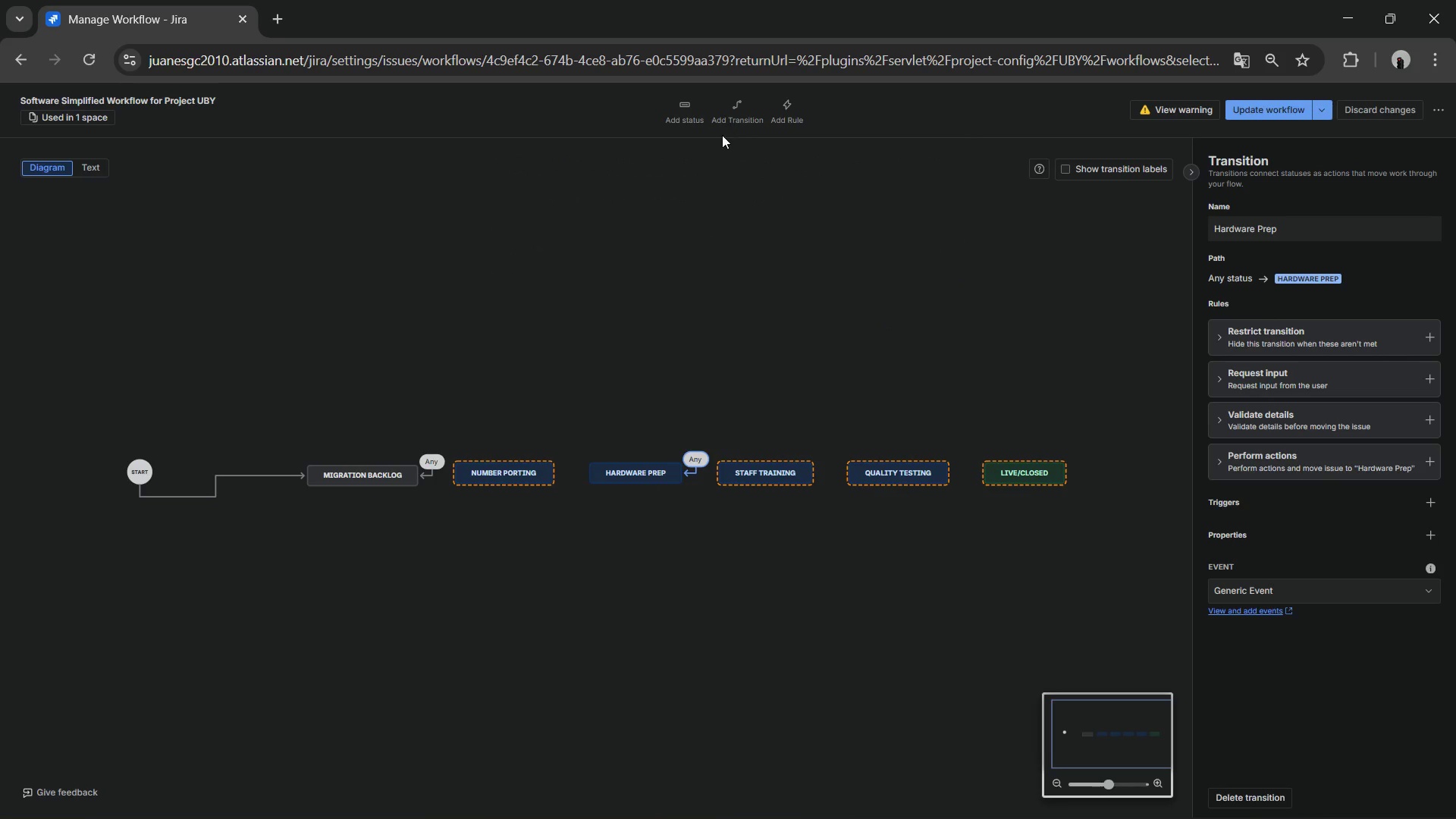 
left_click([733, 119])
 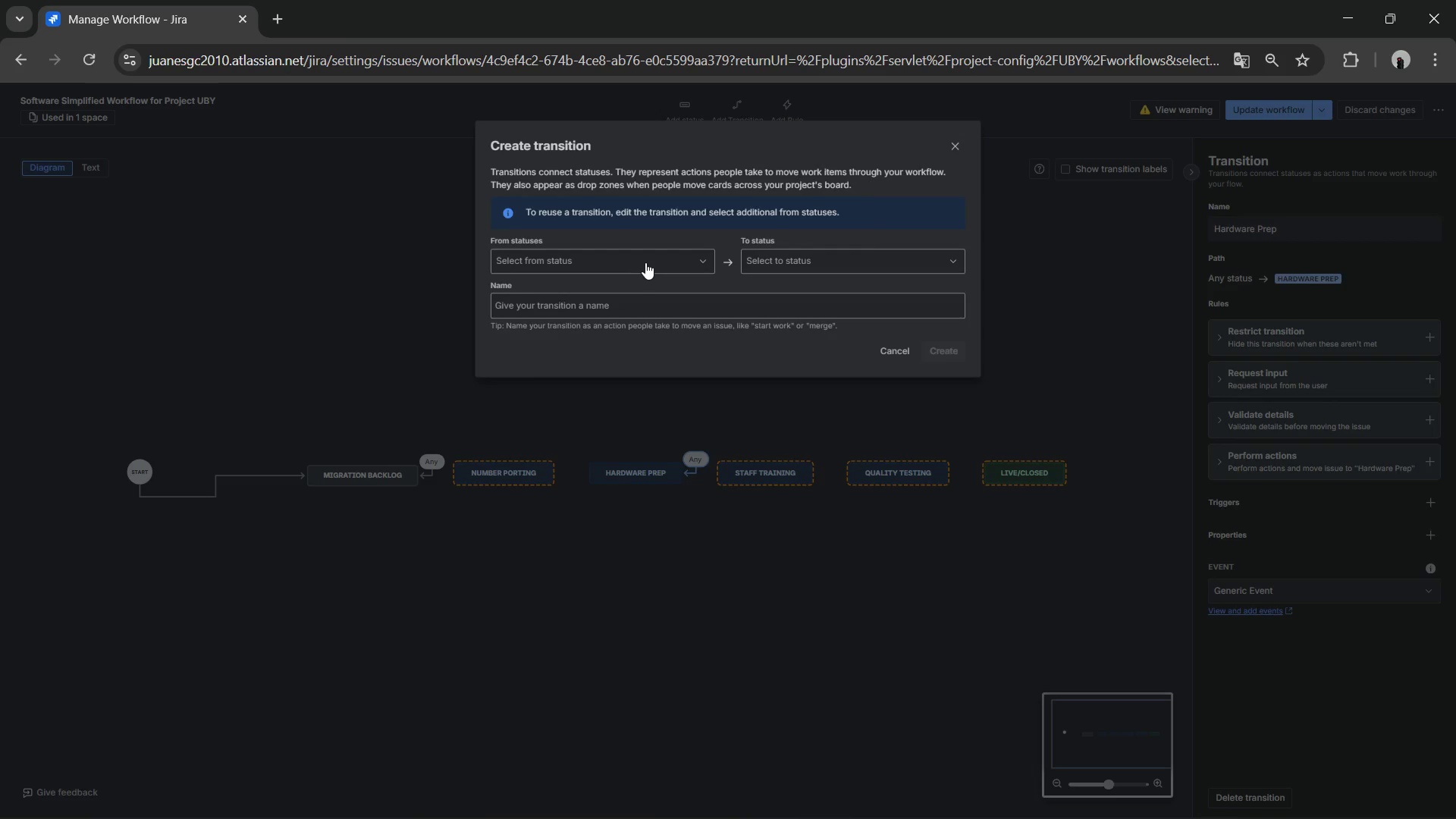 
left_click([642, 256])
 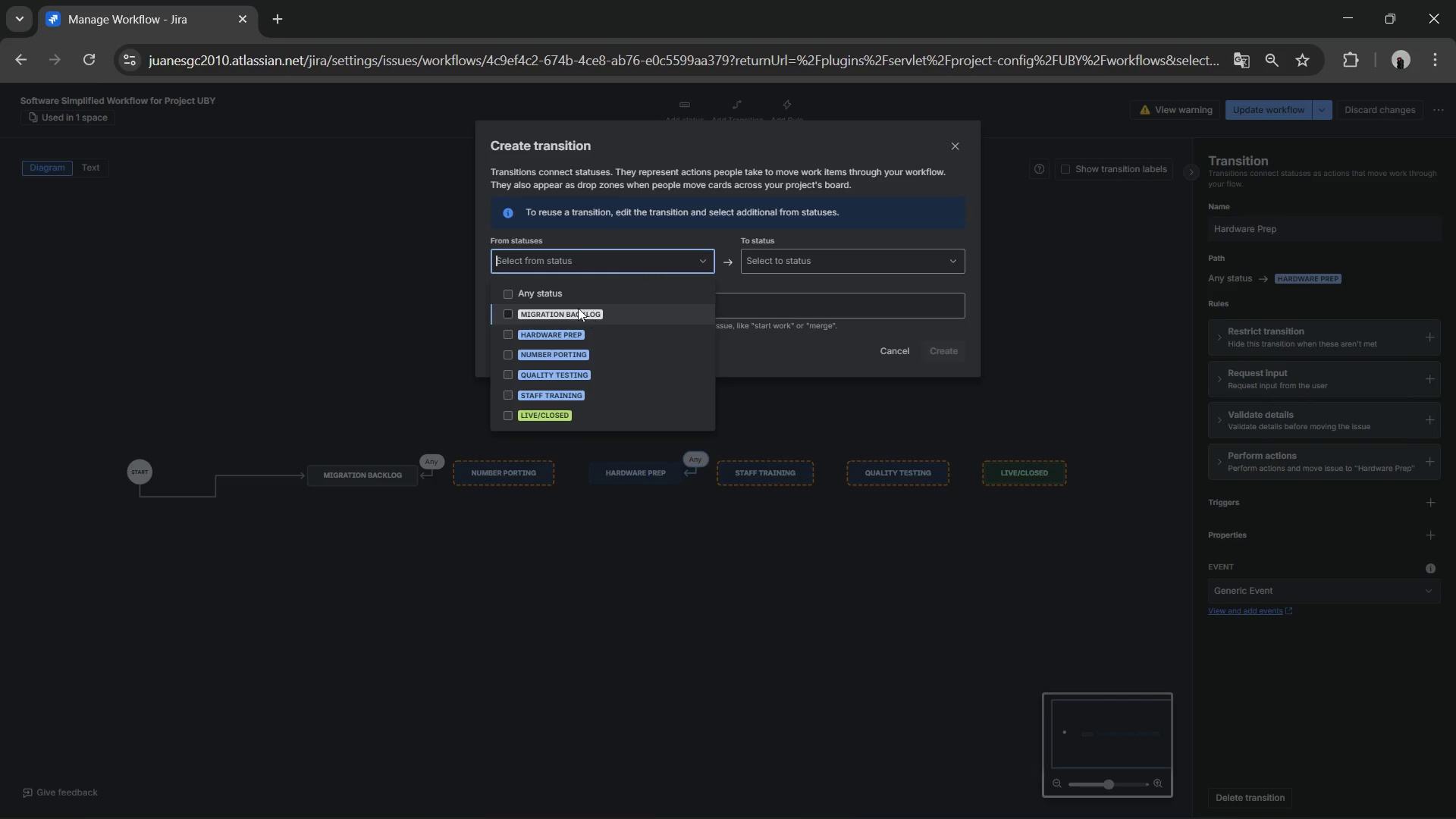 
left_click([569, 297])
 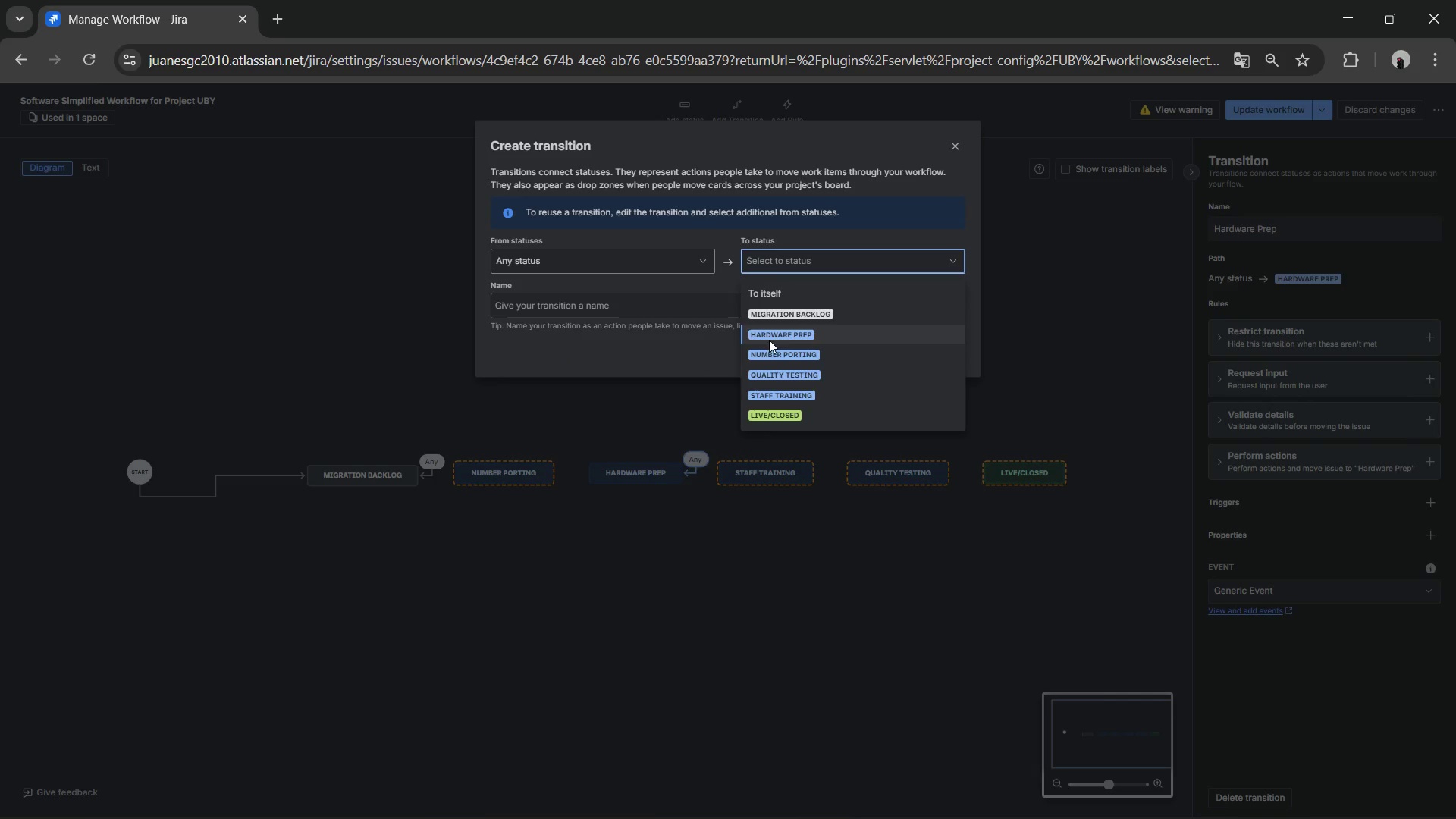 
left_click([770, 349])
 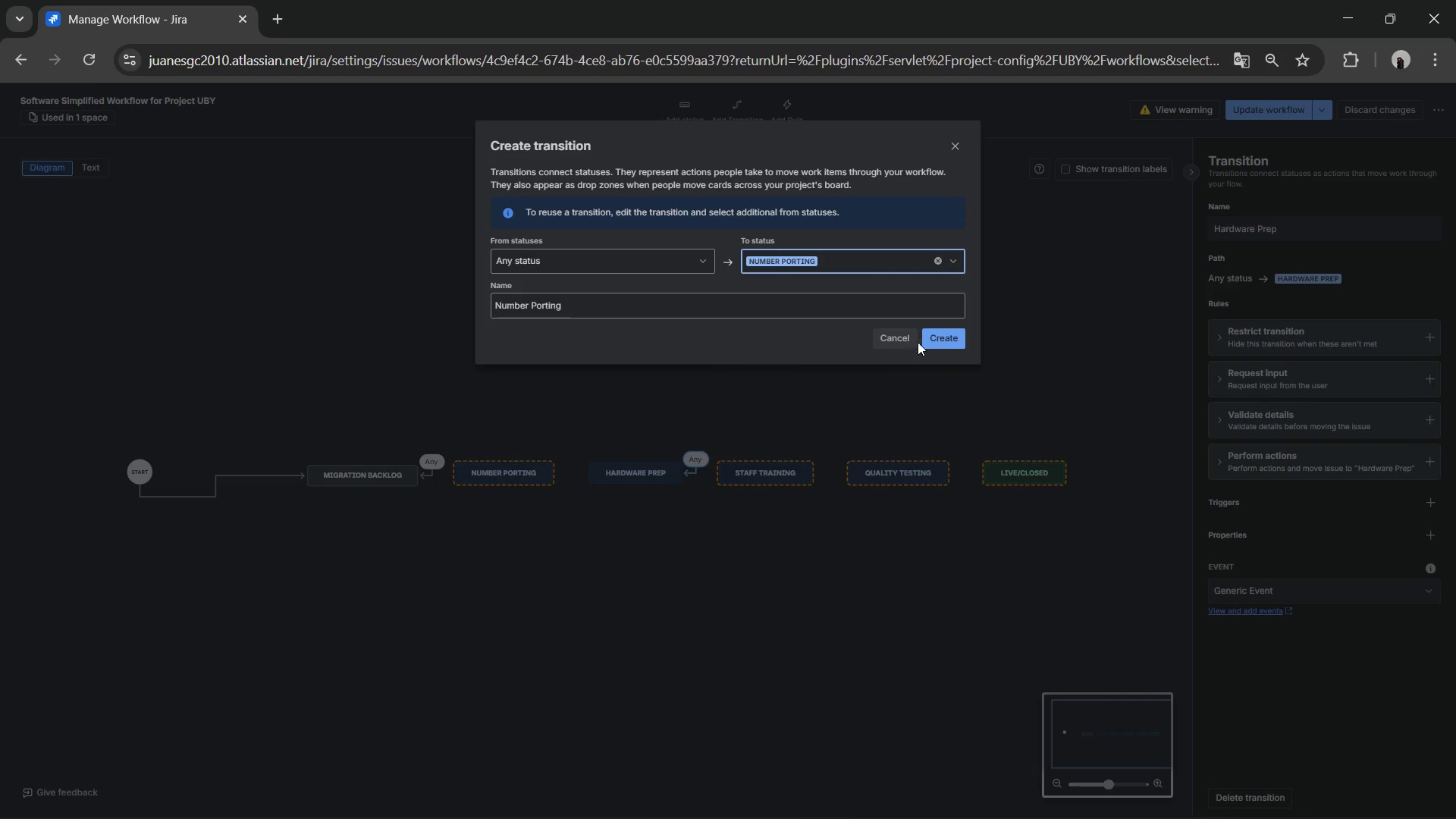 
left_click([940, 334])
 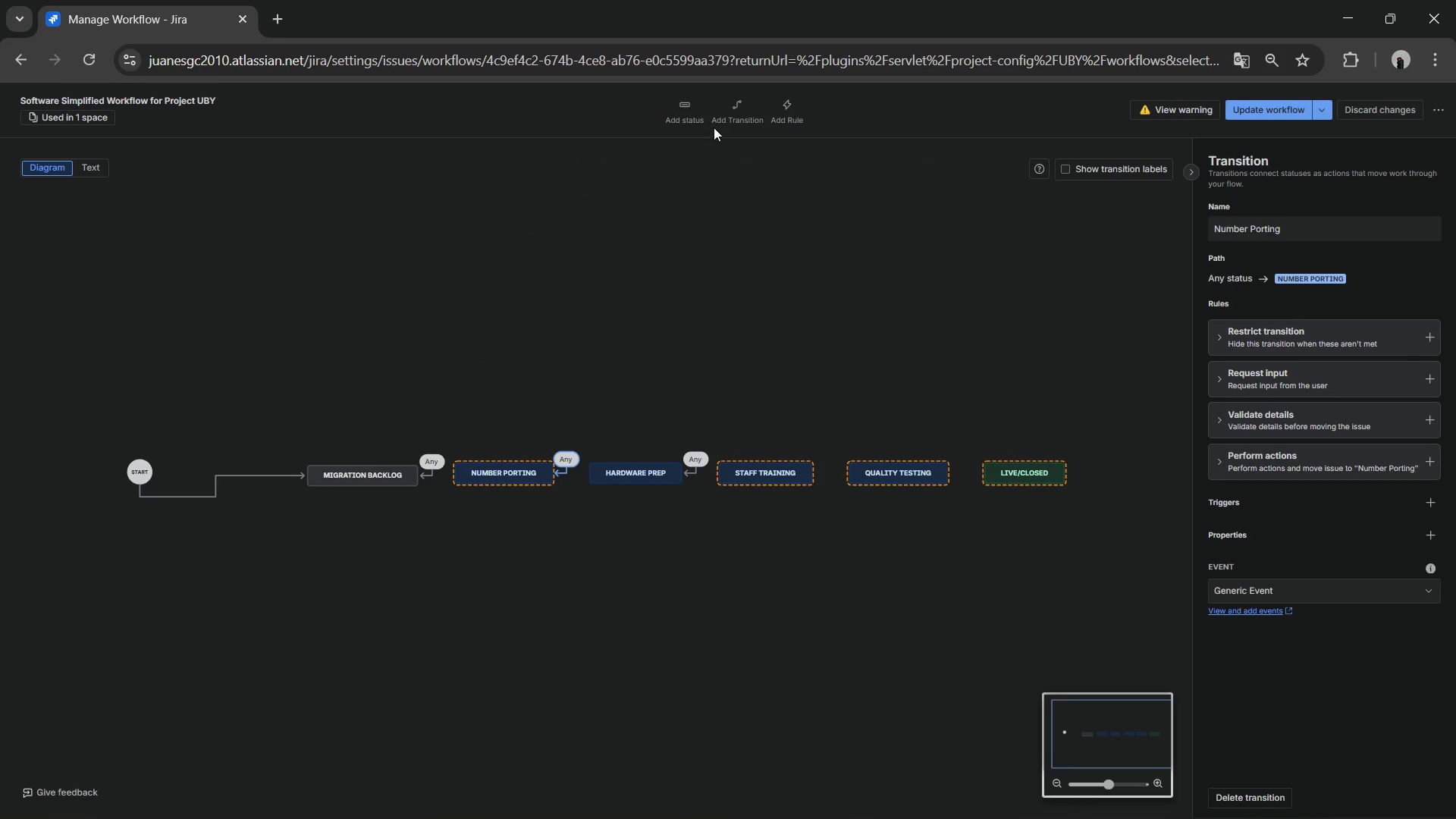 
left_click([733, 111])
 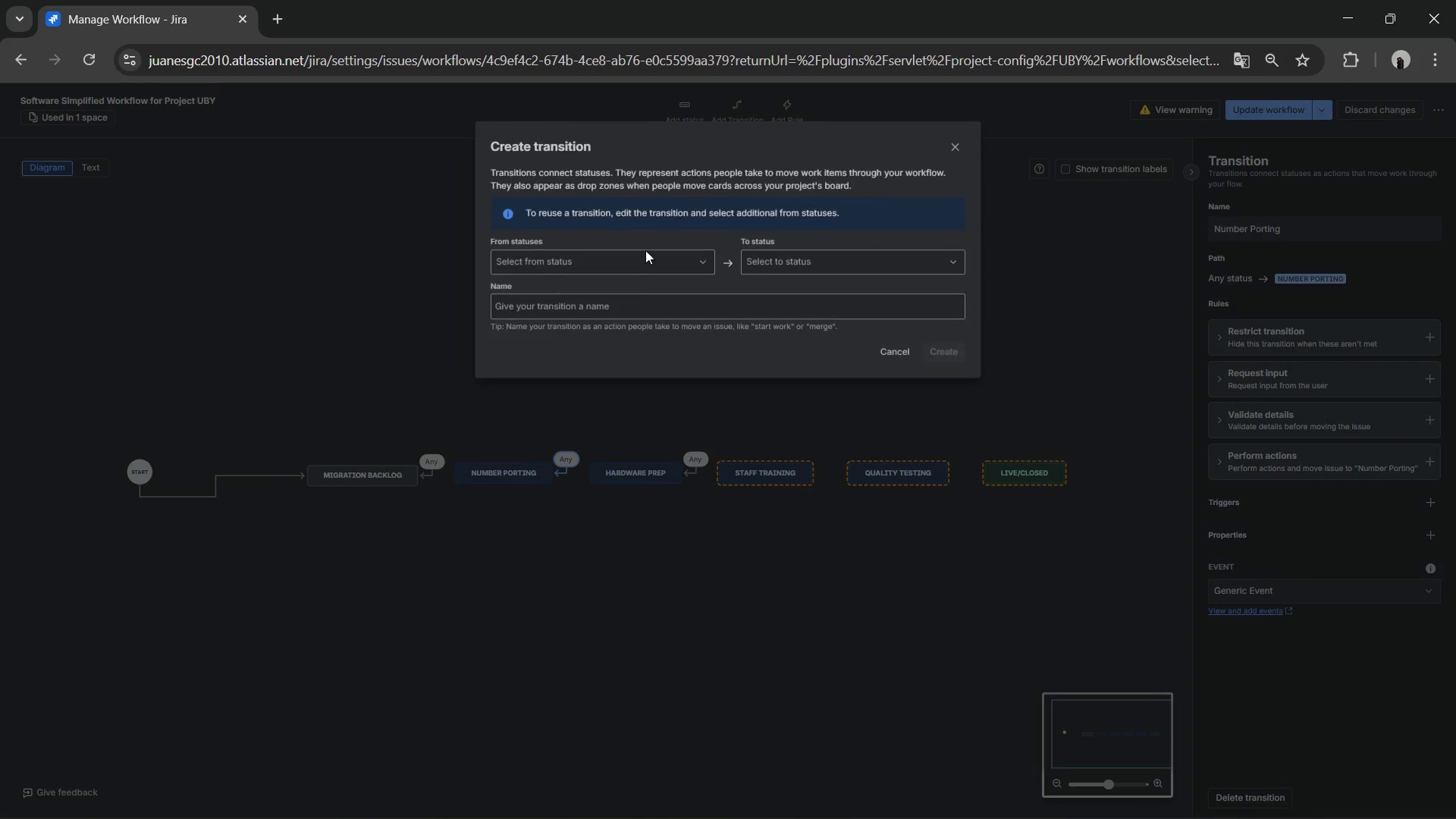 
left_click([633, 265])
 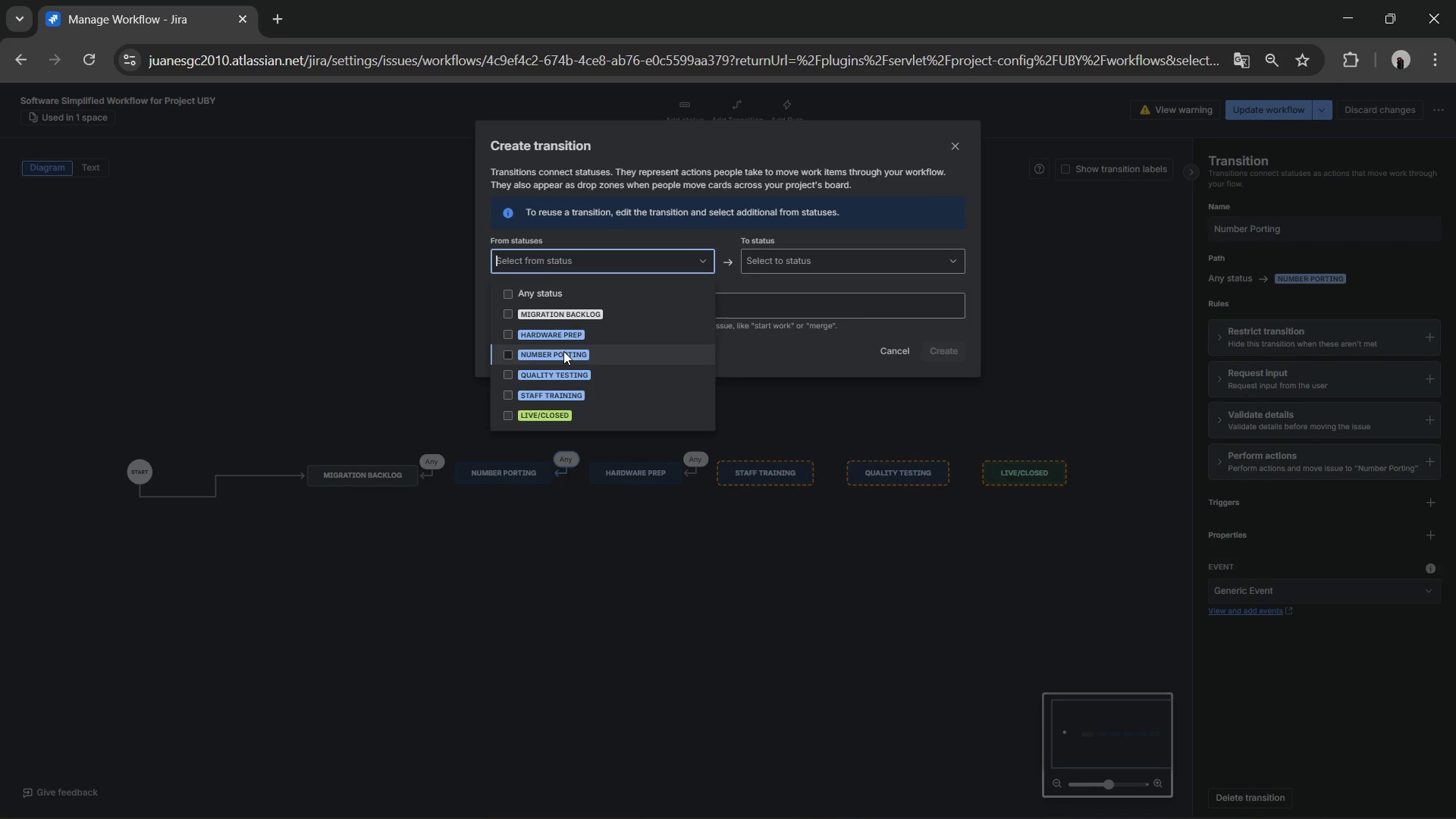 
left_click([547, 310])
 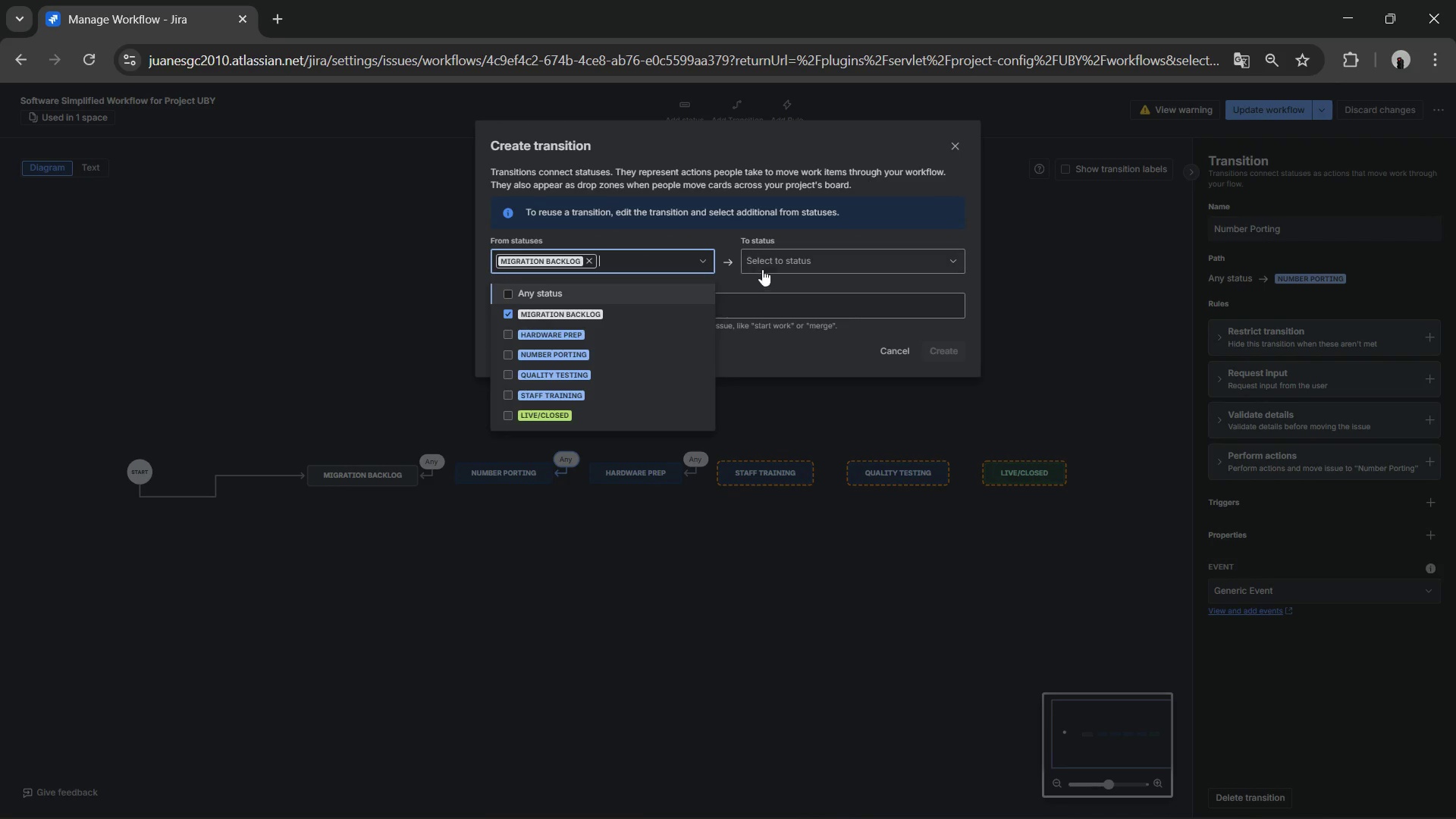 
left_click([777, 257])
 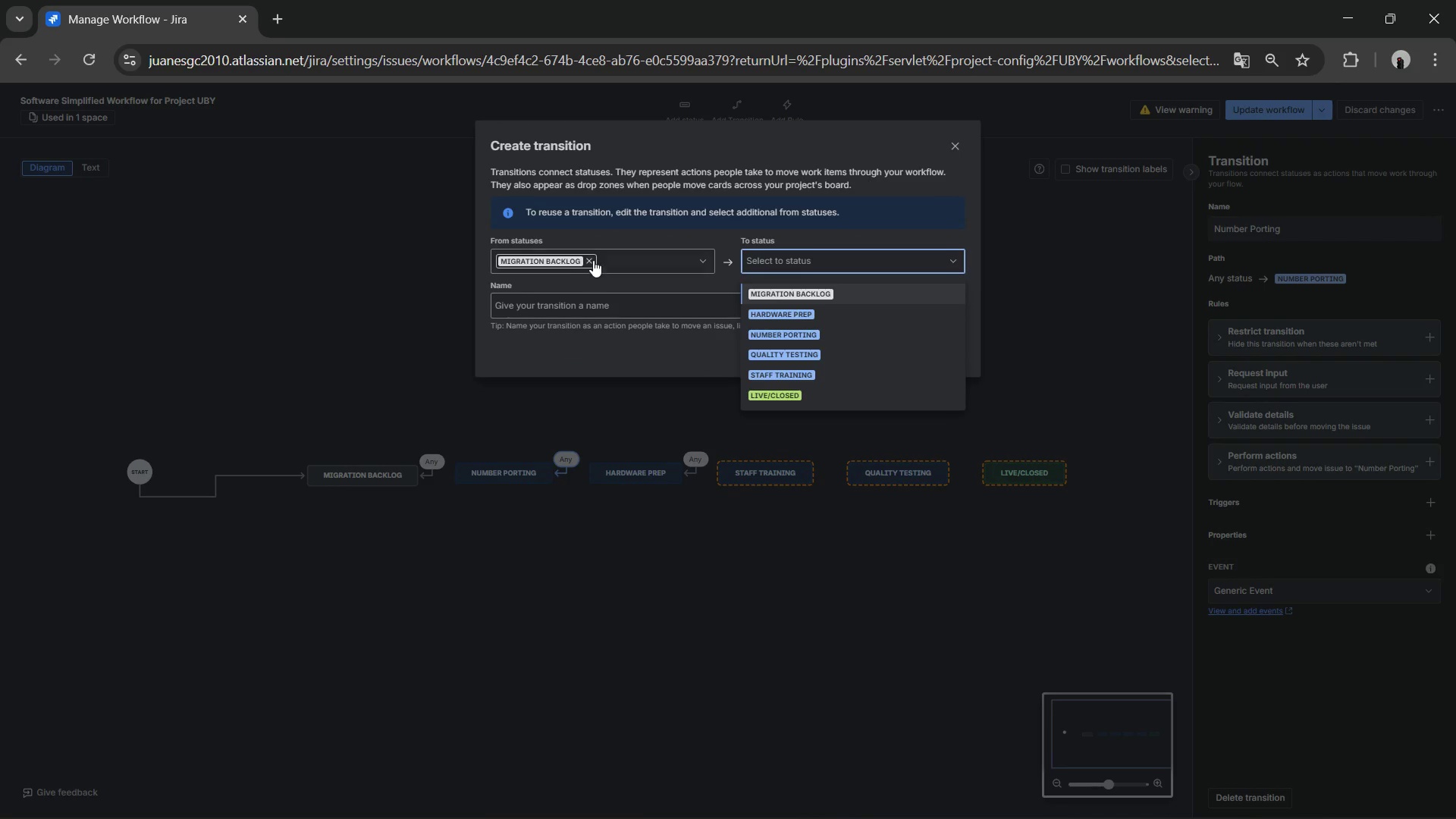 
left_click([590, 261])
 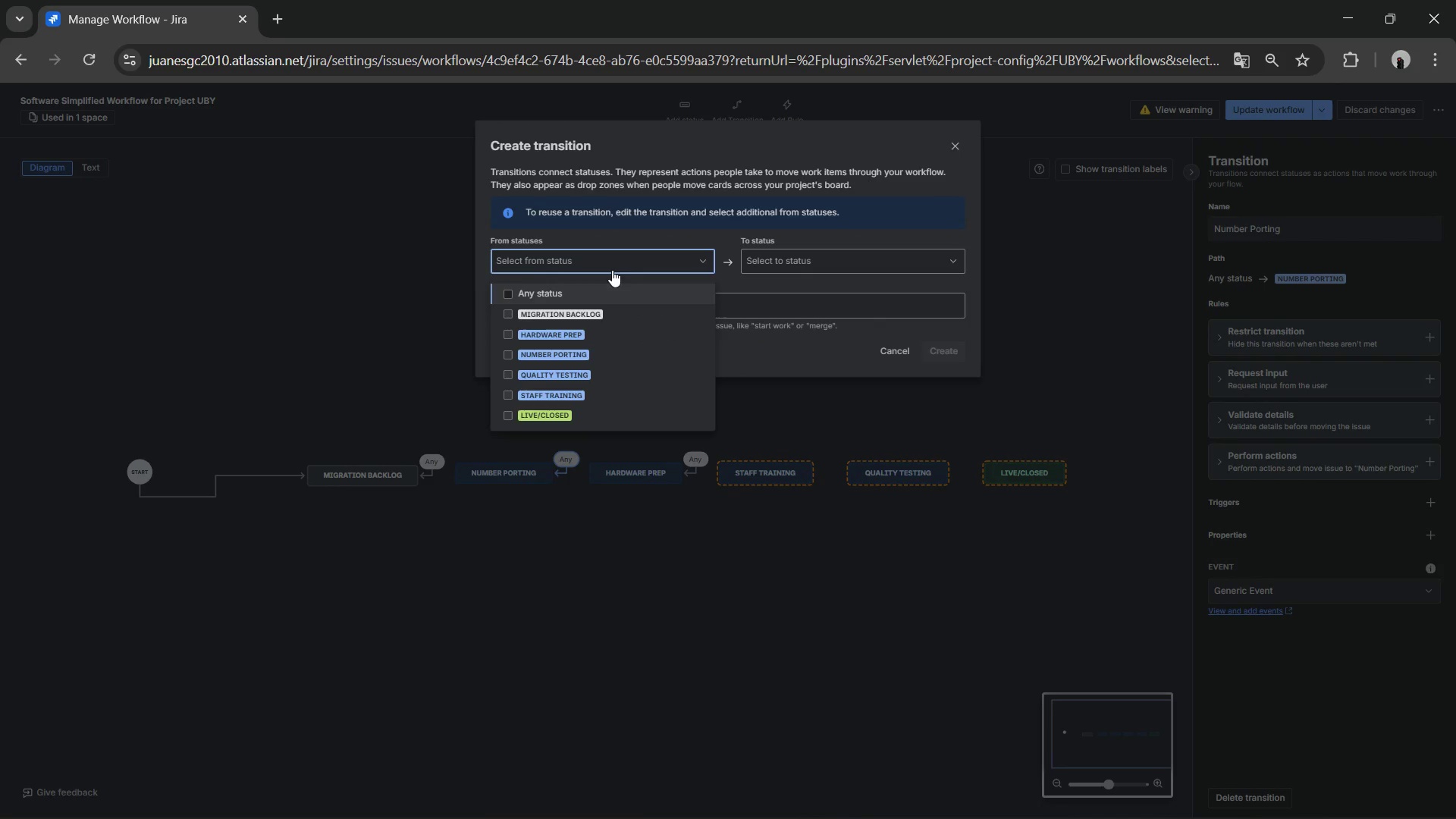 
left_click([579, 292])
 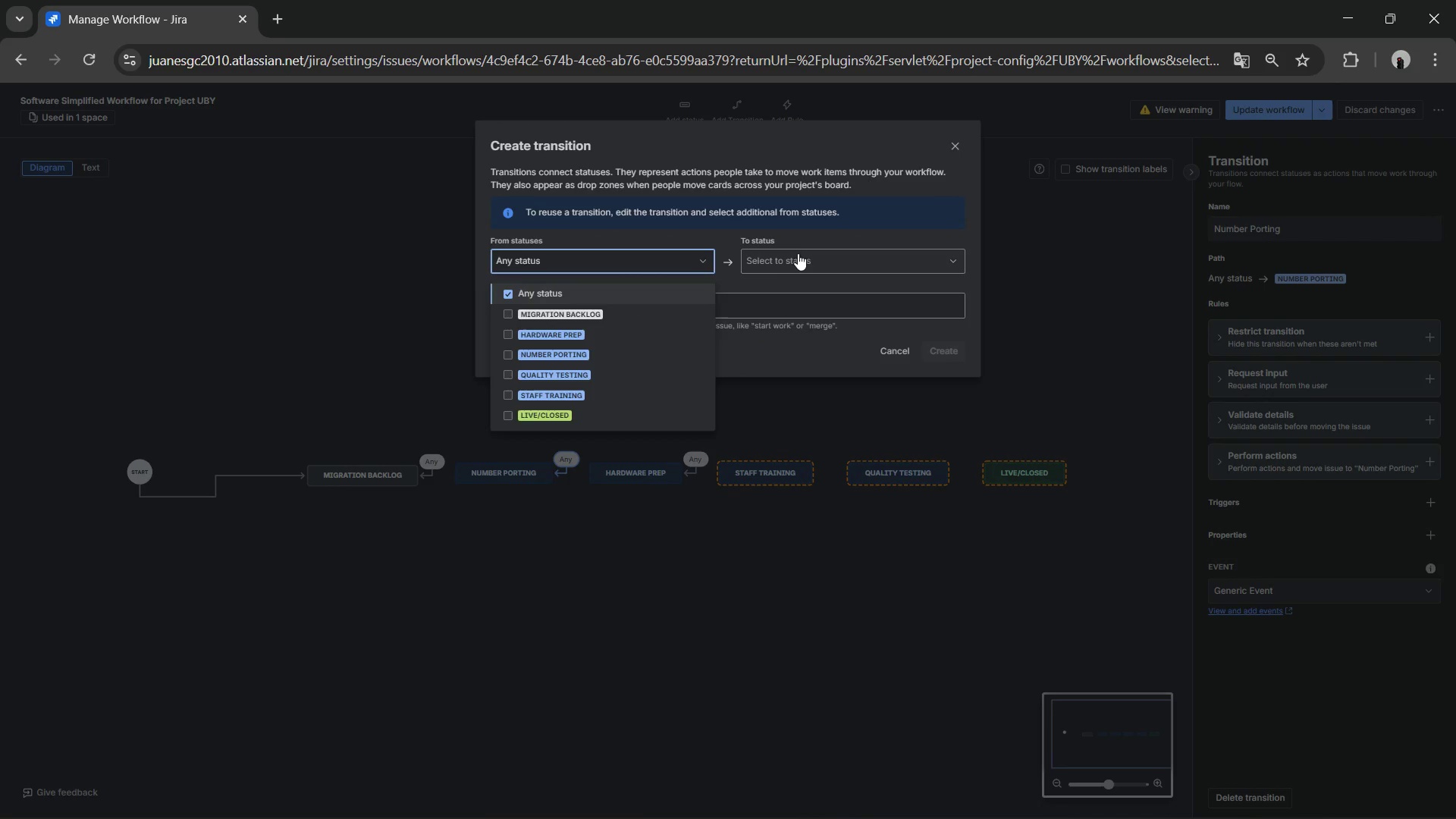 
left_click([801, 255])
 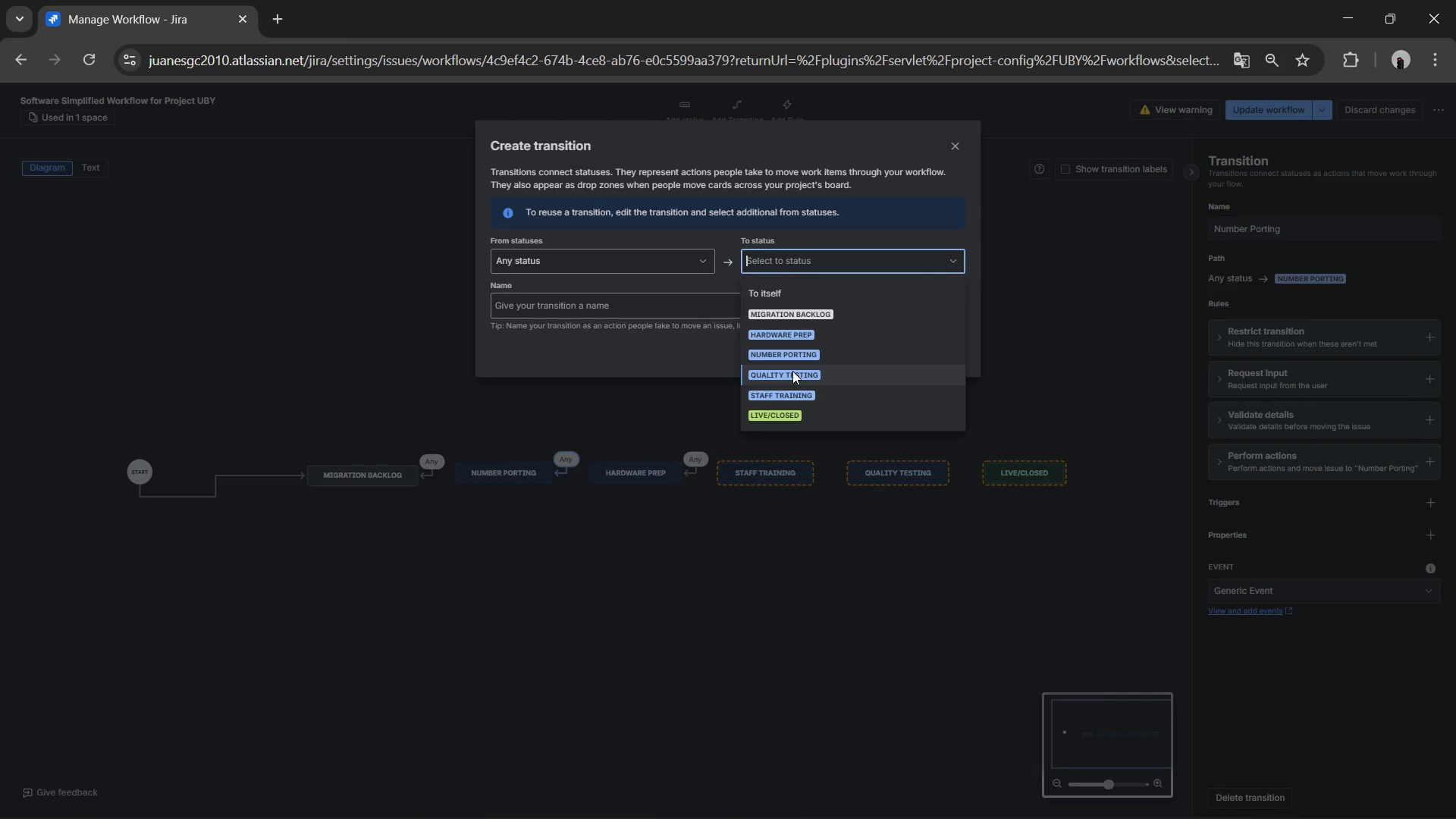 
left_click([792, 371])
 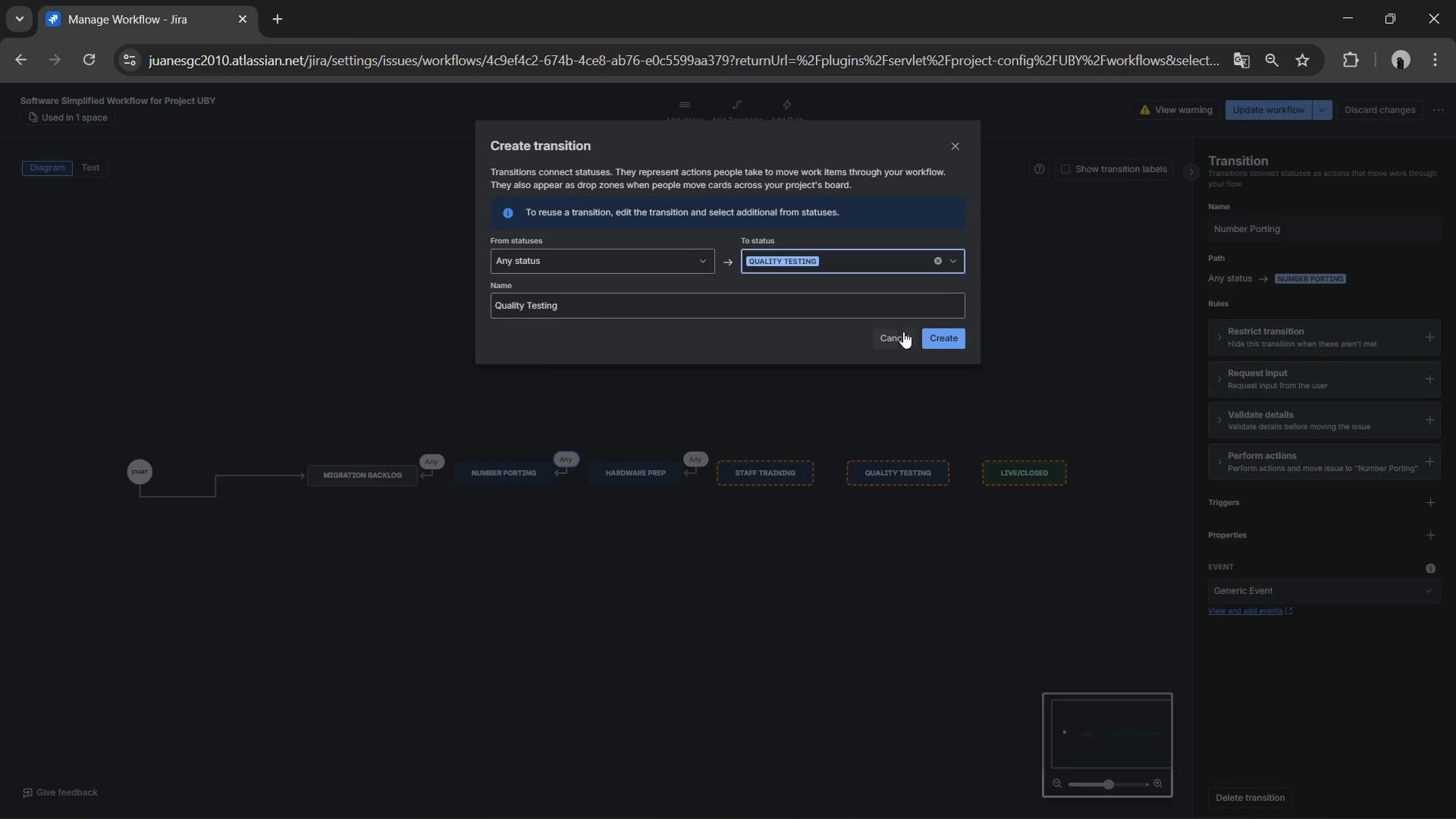 
left_click([940, 334])
 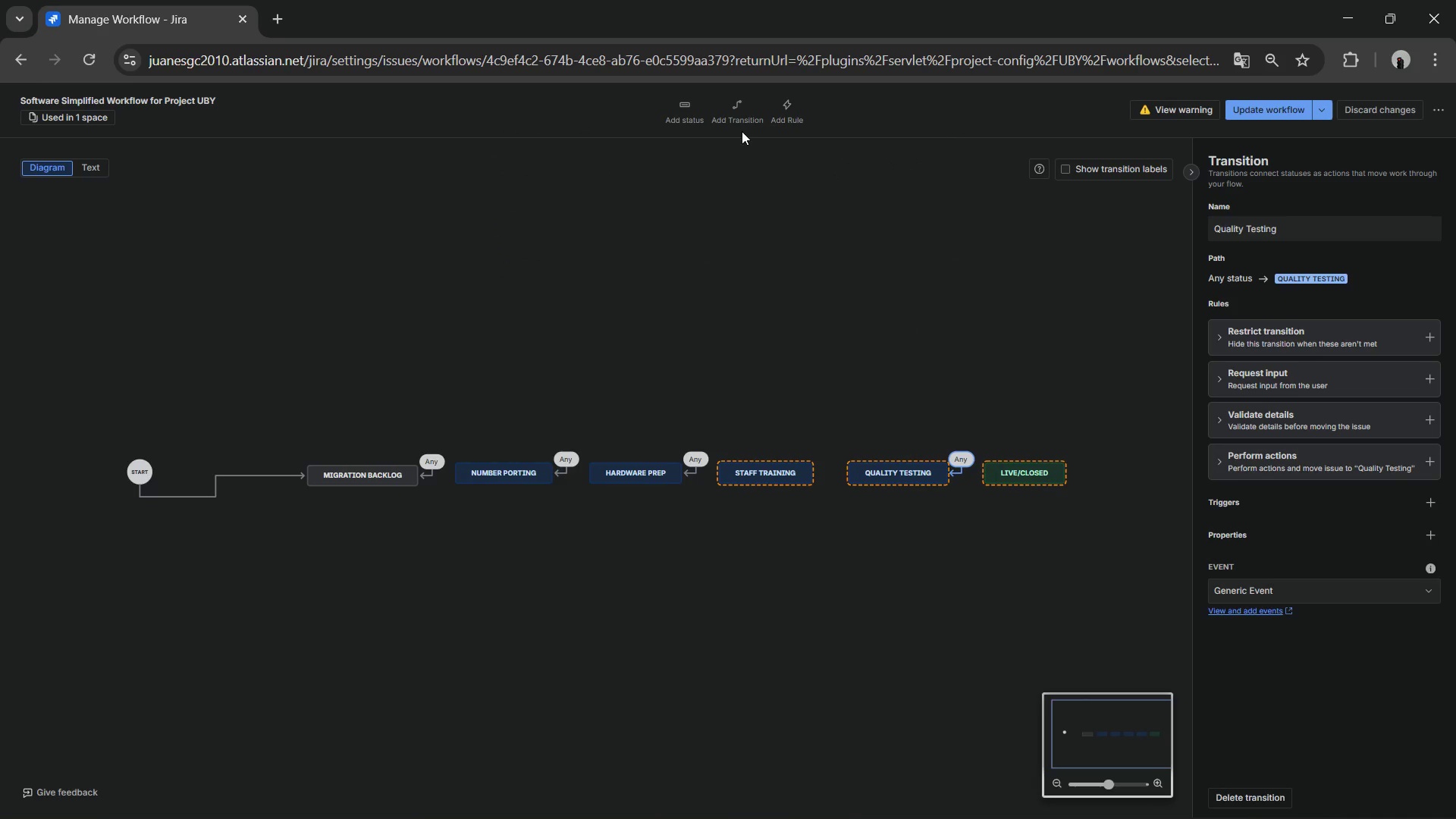 
left_click([739, 124])
 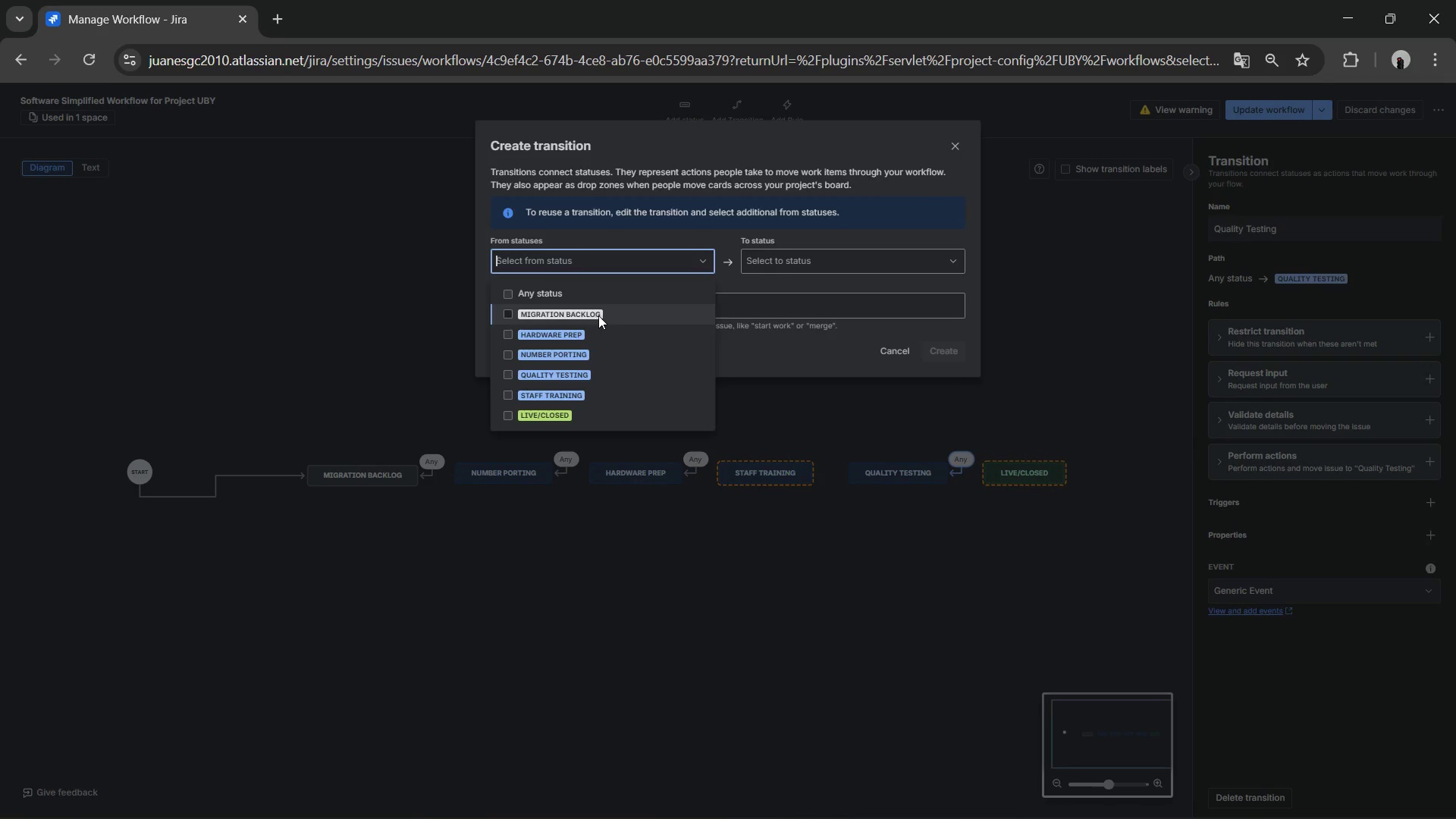 
left_click([576, 299])
 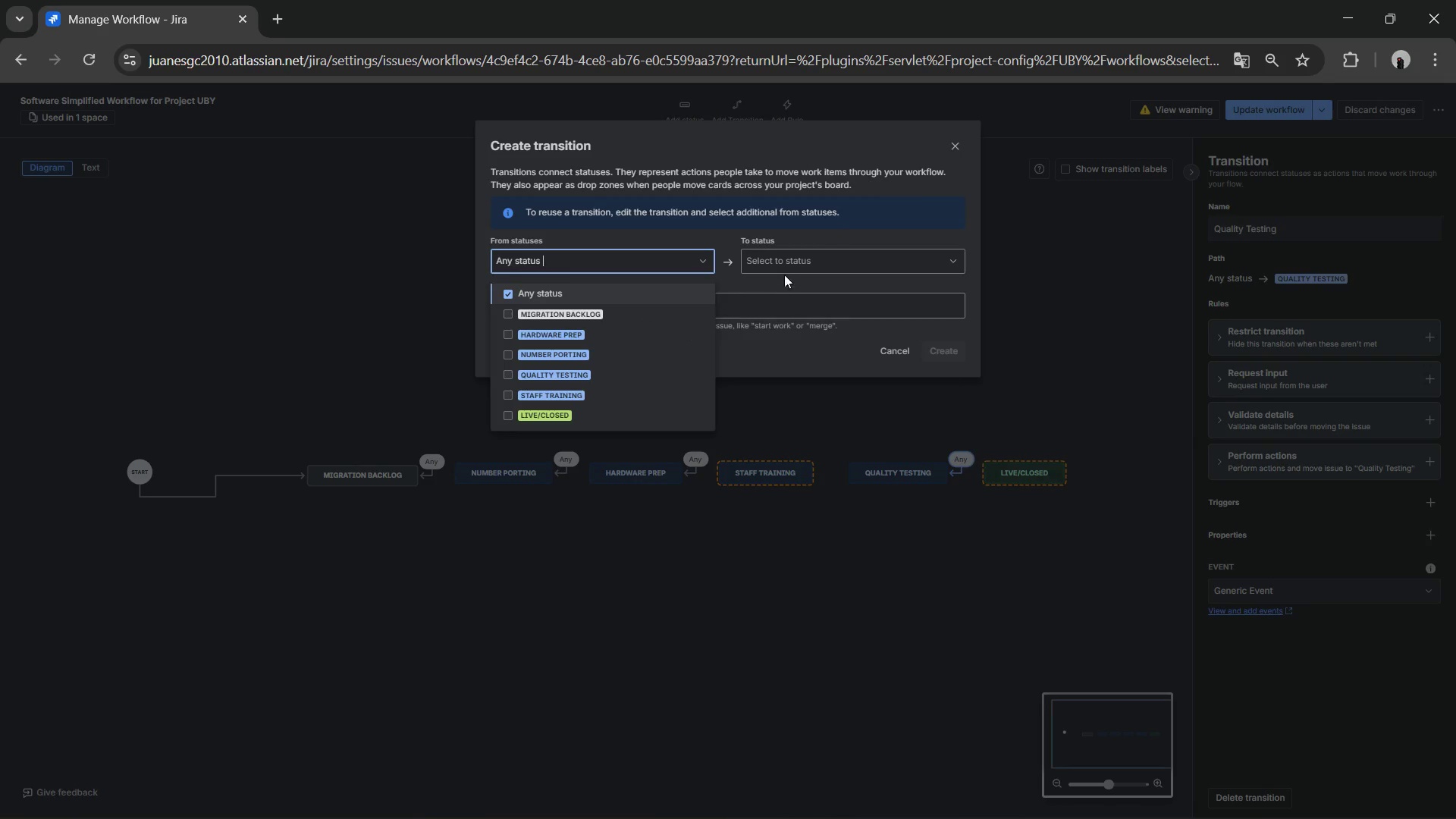 
left_click([786, 265])
 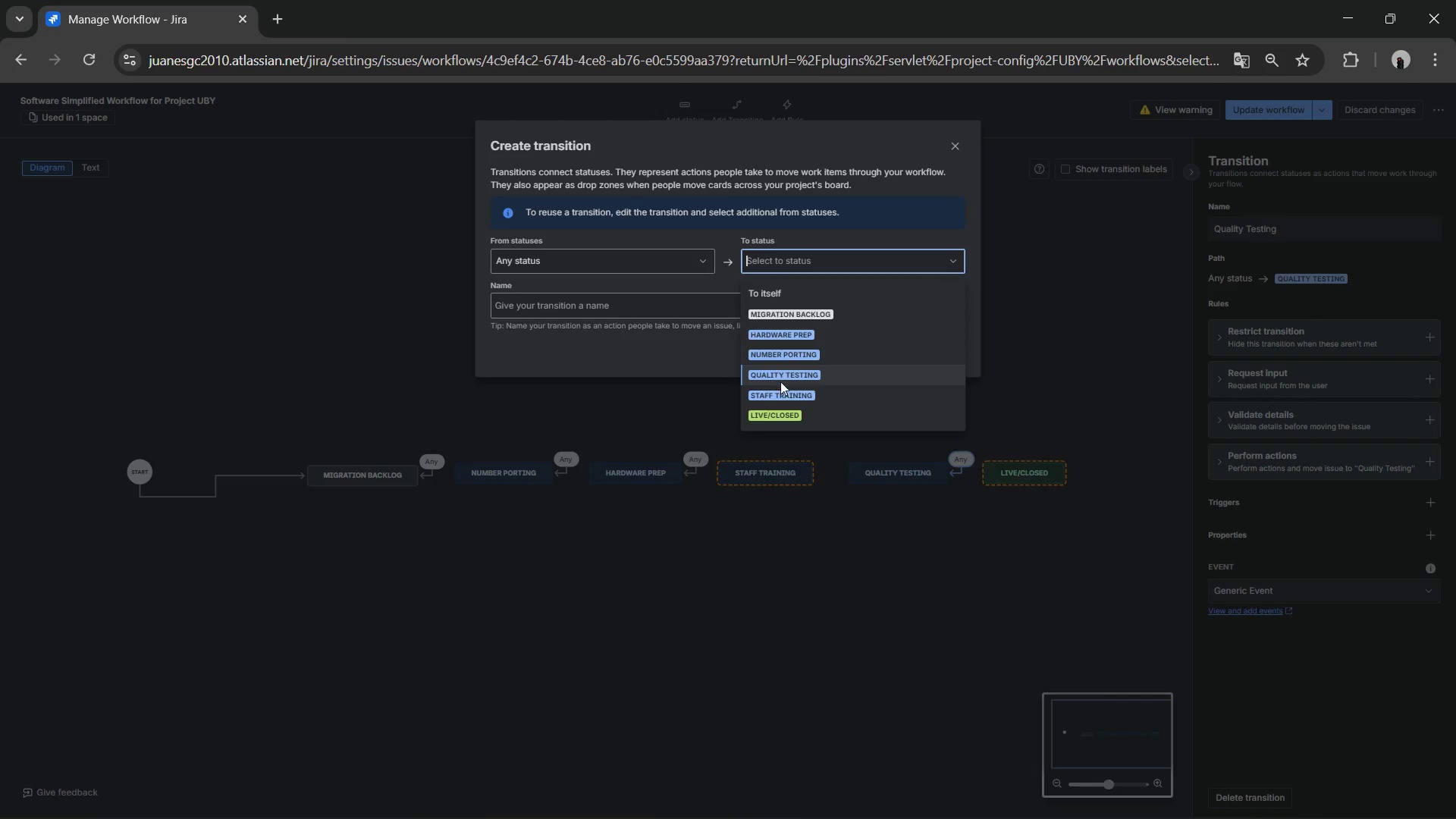 
left_click([785, 392])
 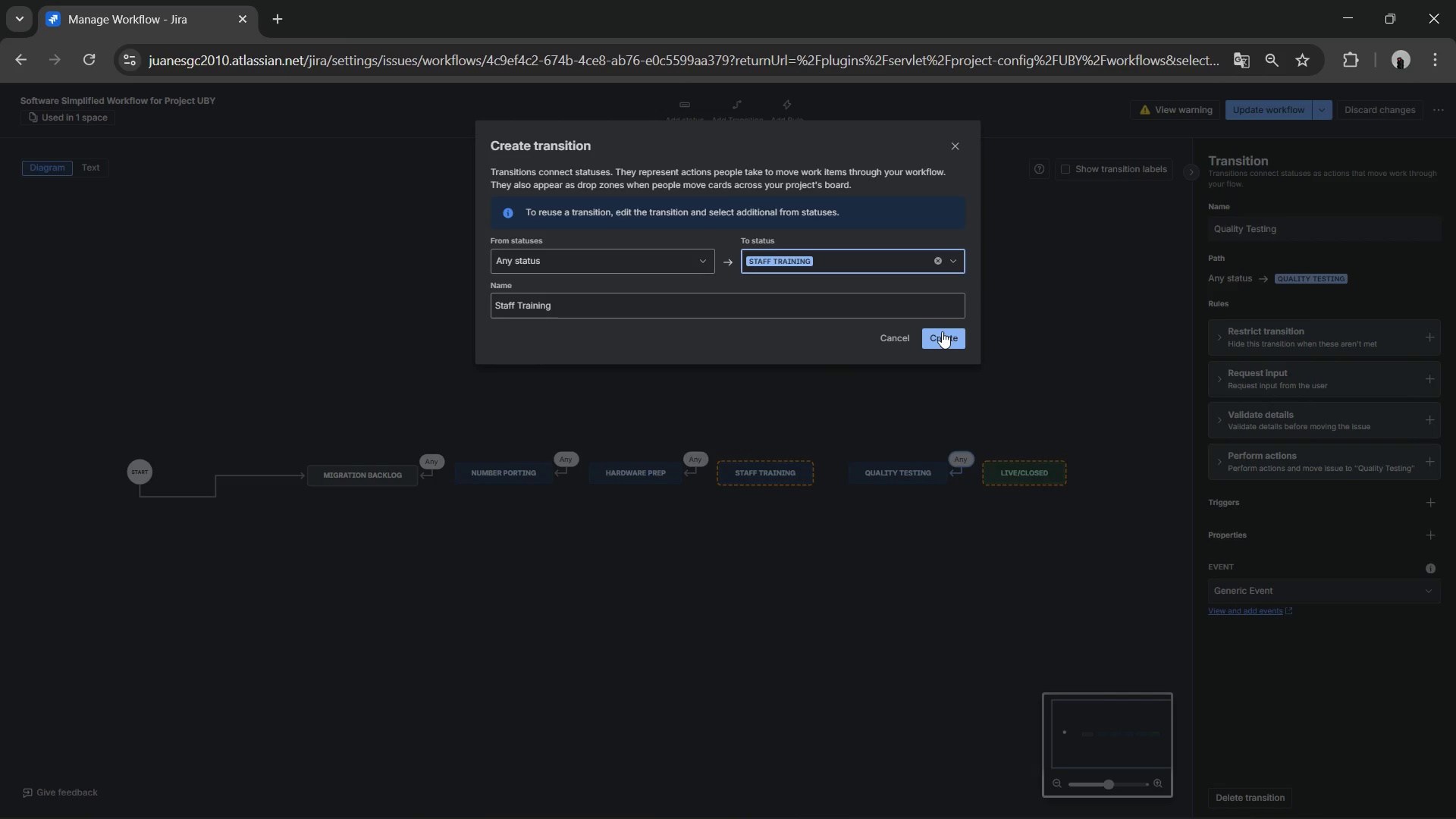 
left_click([943, 331])
 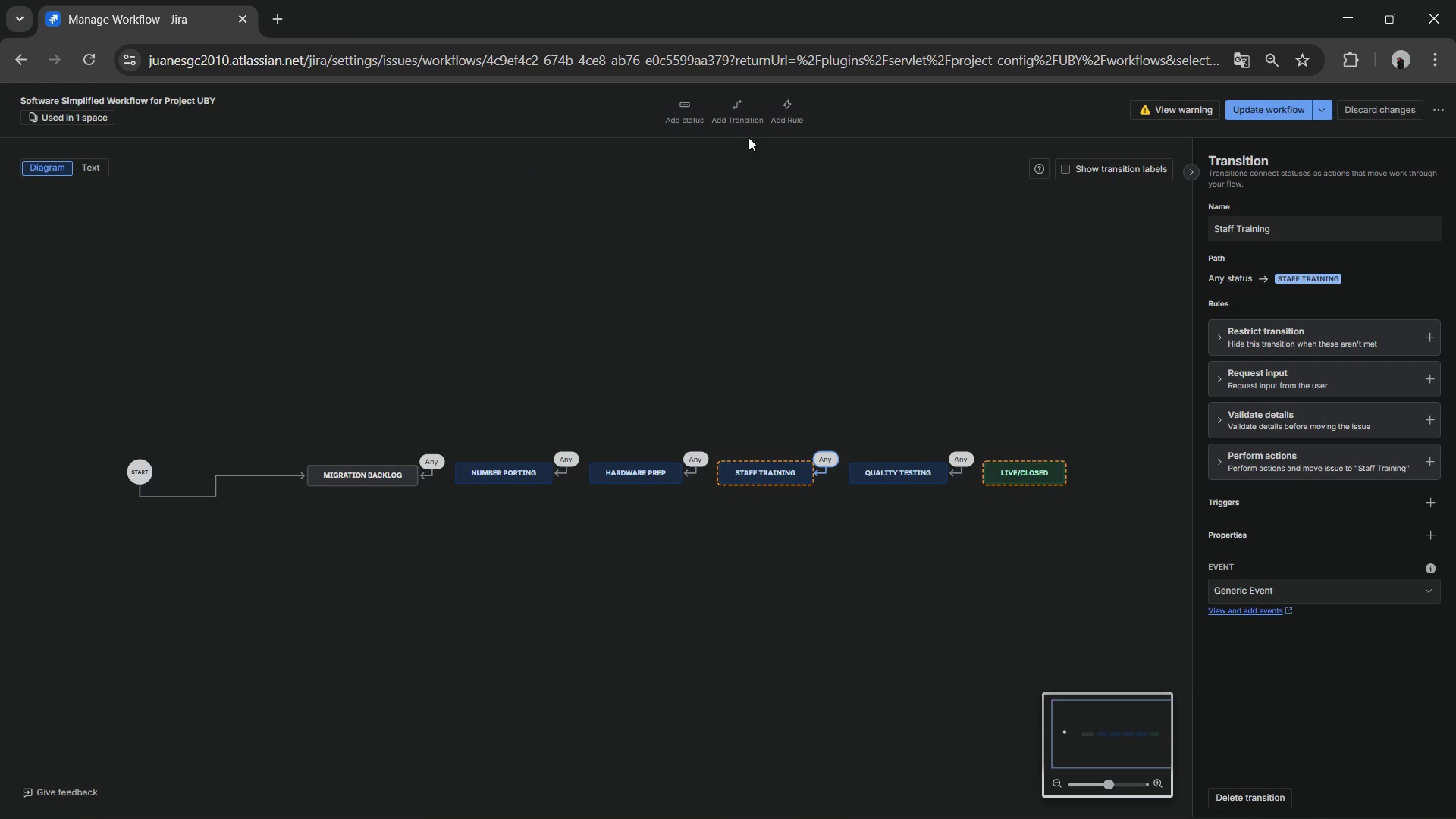 
left_click([747, 123])
 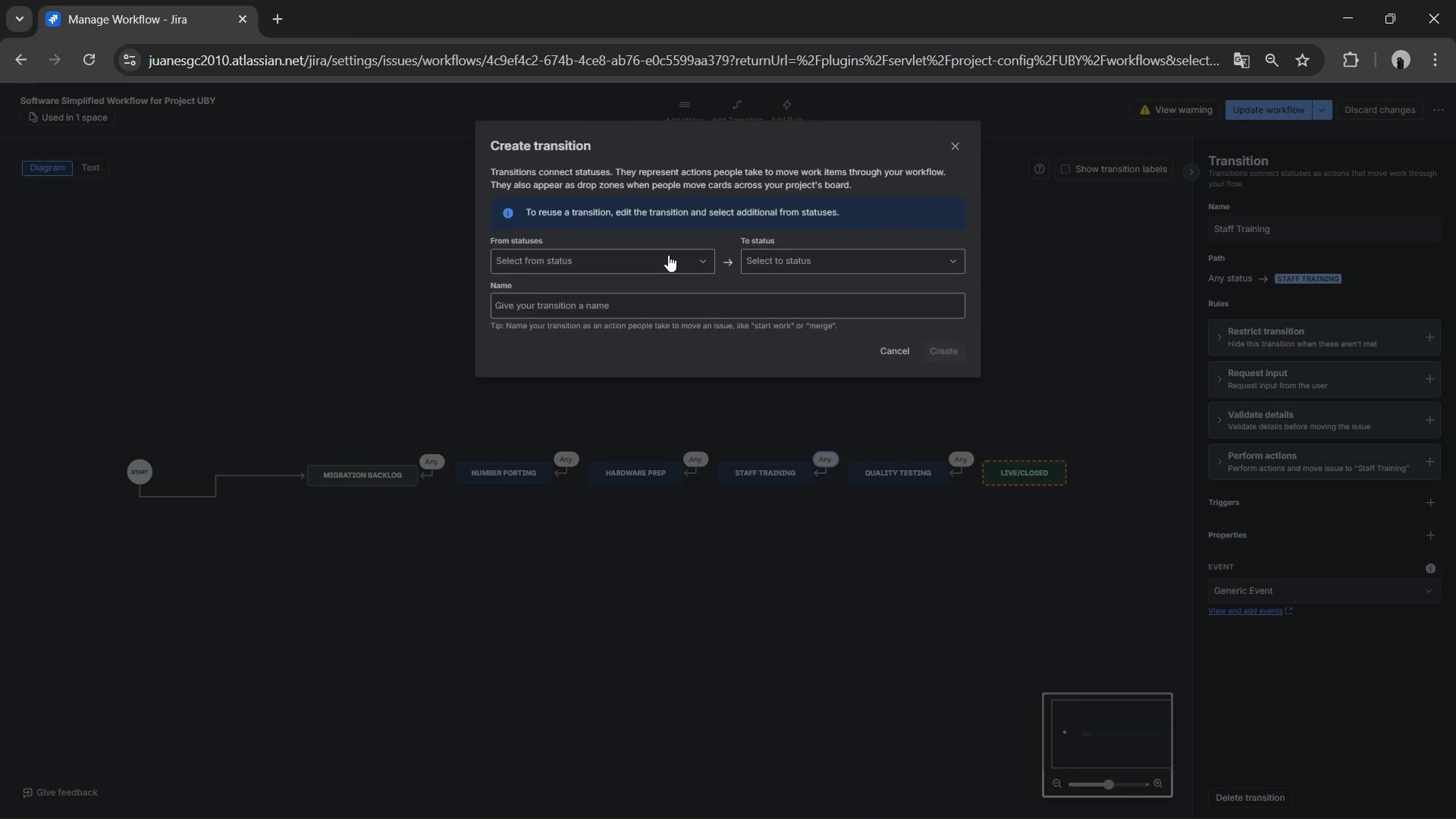 
left_click([668, 255])
 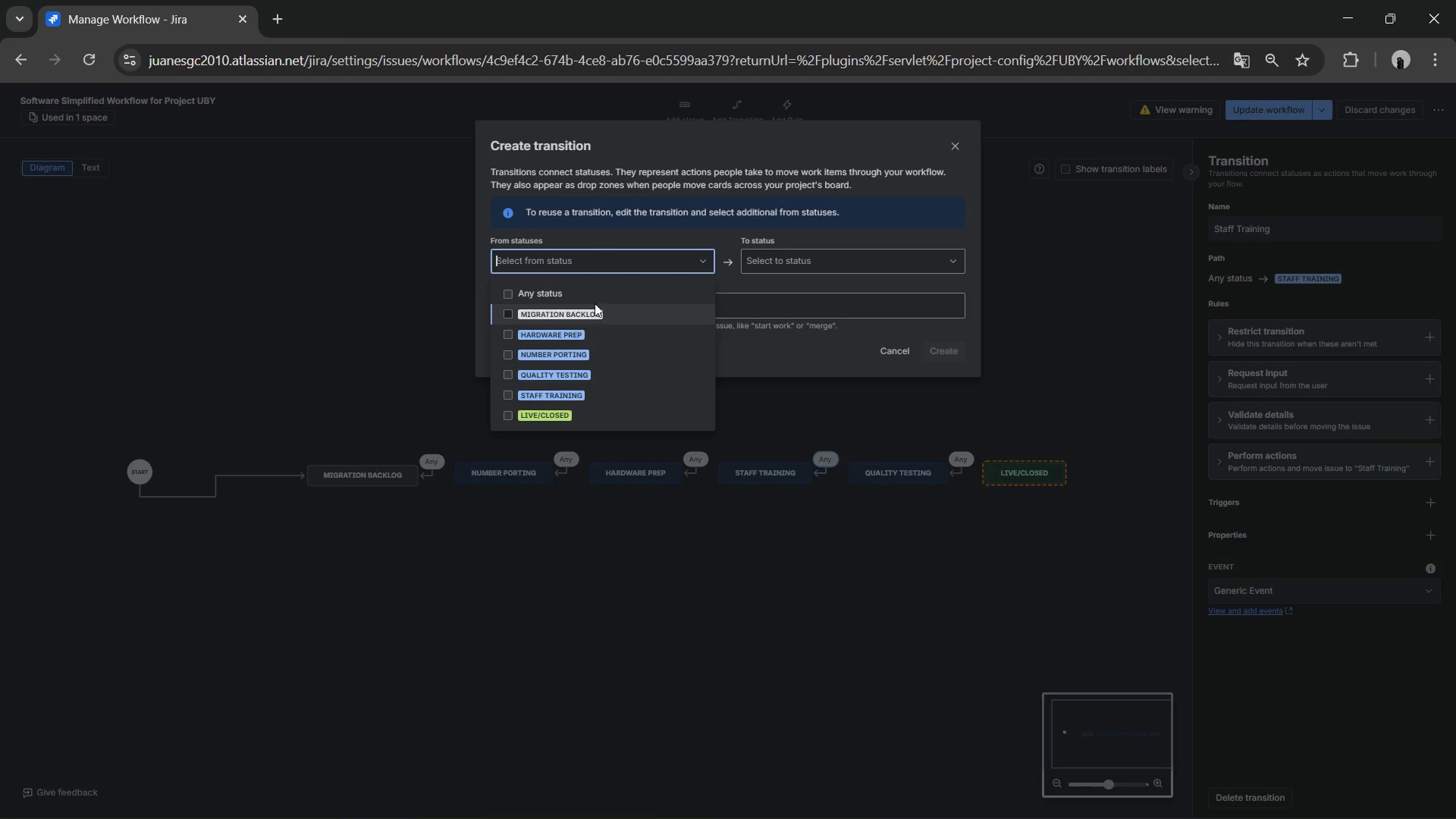 
left_click([583, 295])
 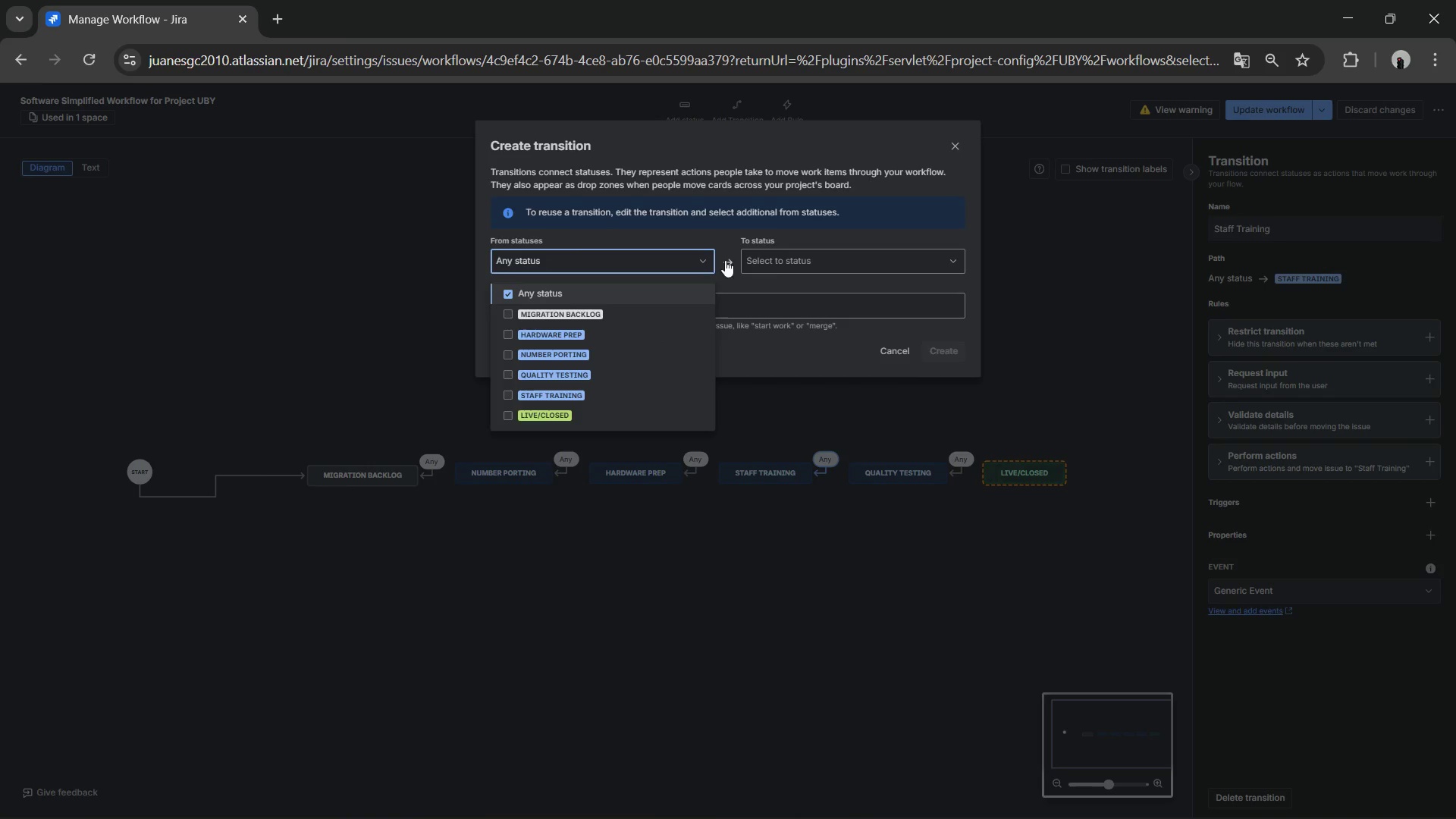 
left_click([768, 259])
 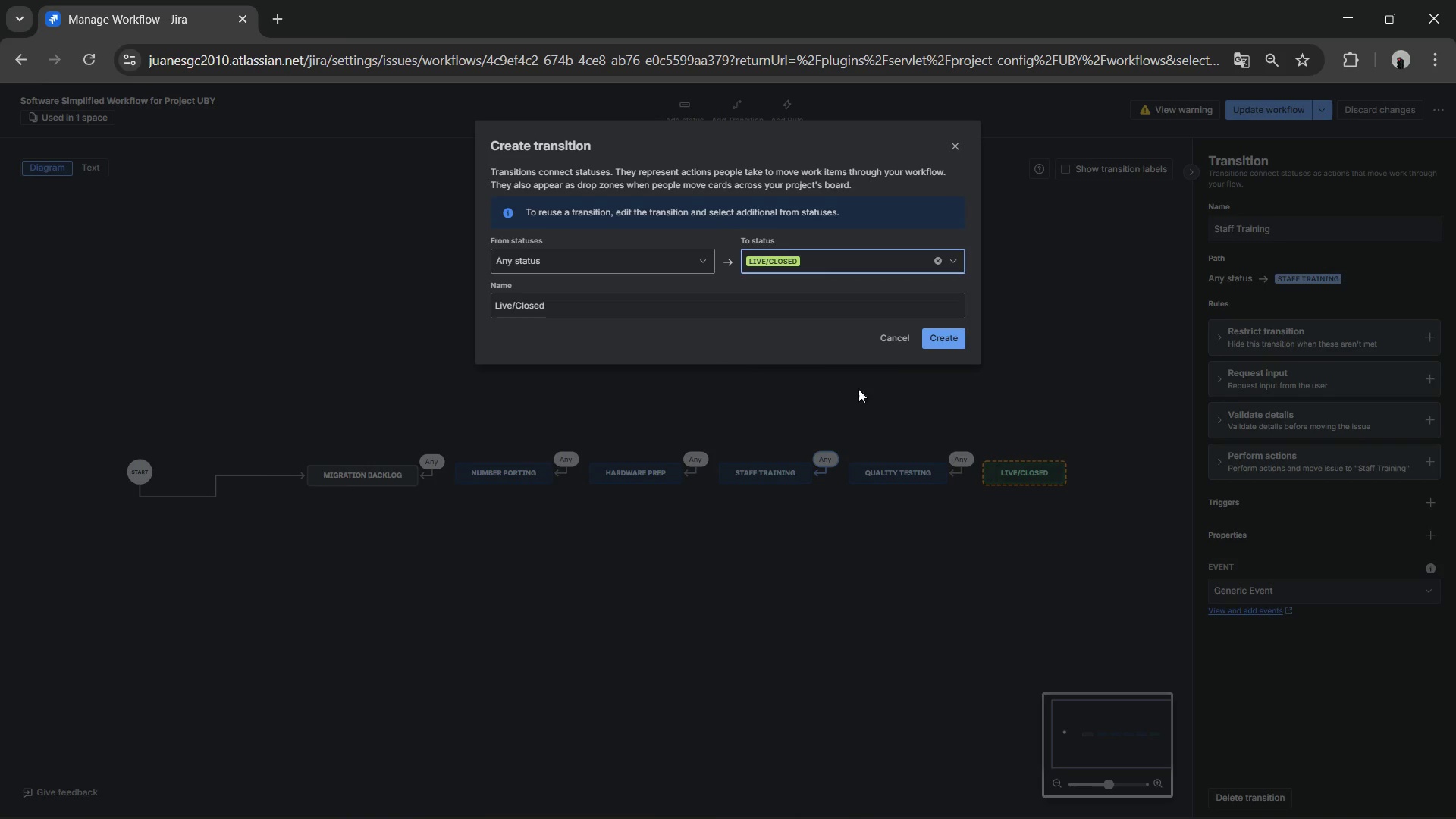 
left_click([937, 342])
 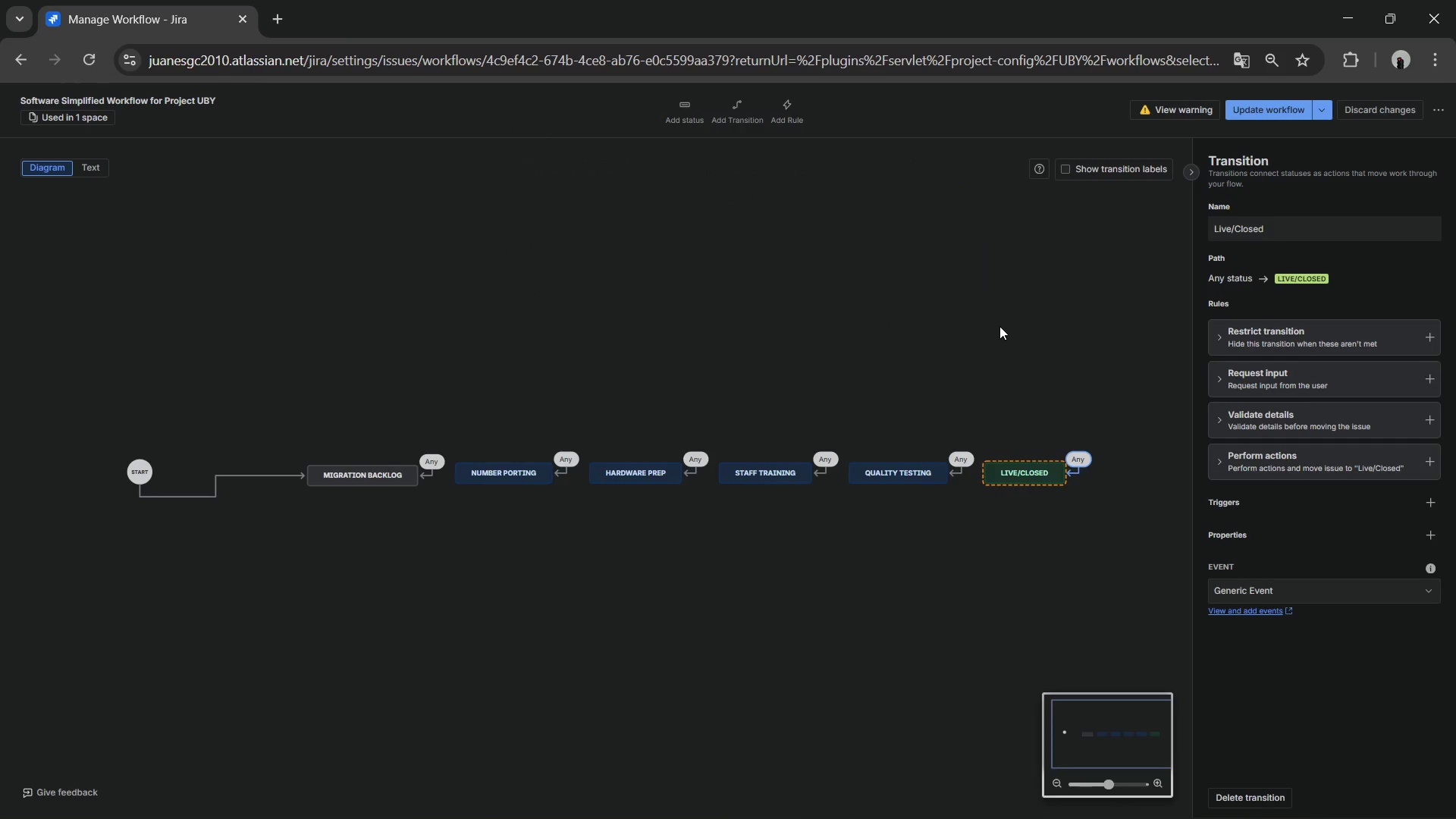 
left_click([999, 326])
 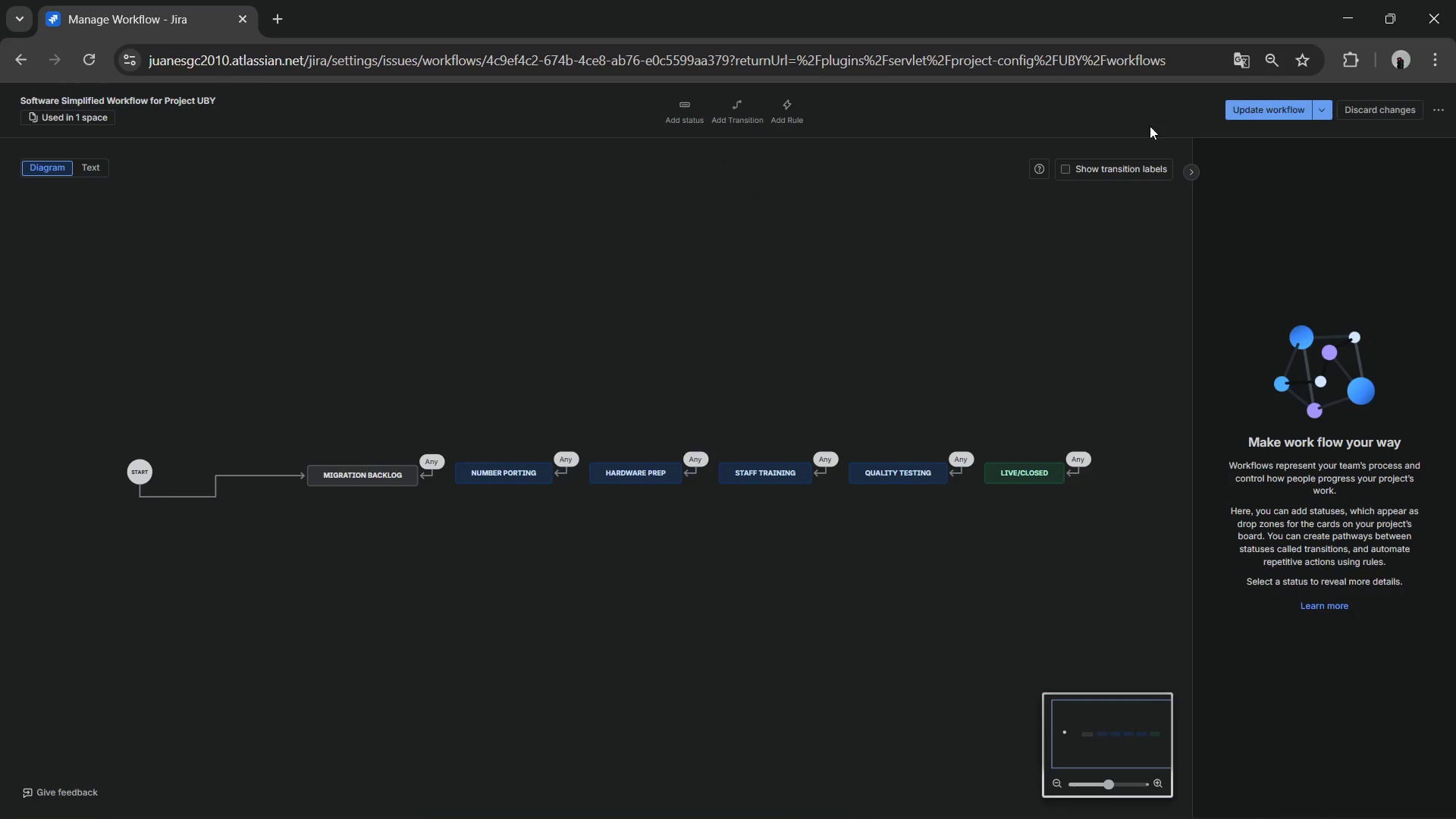 
left_click([1232, 110])
 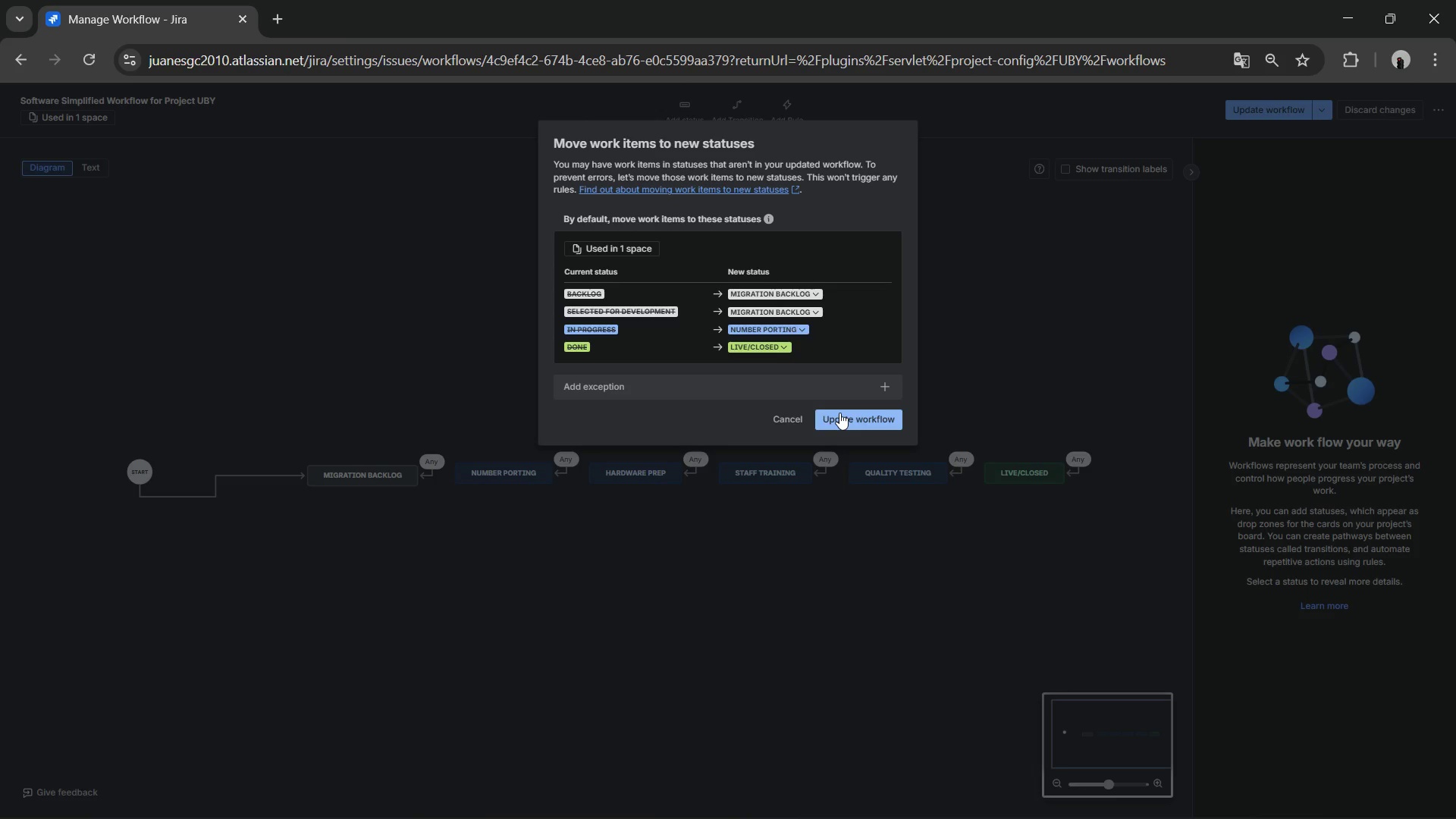 
left_click([839, 413])
 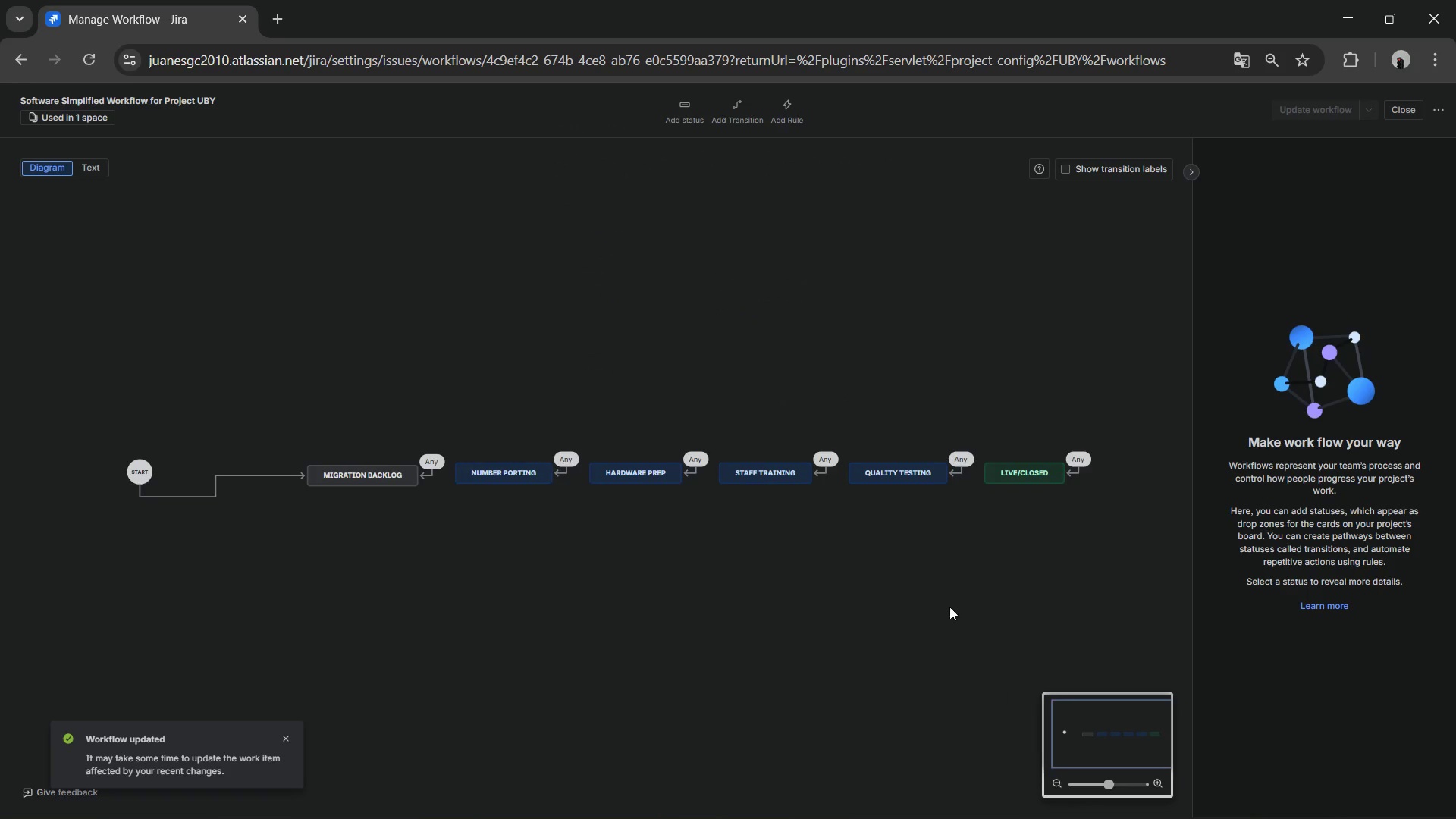 
left_click([1396, 100])
 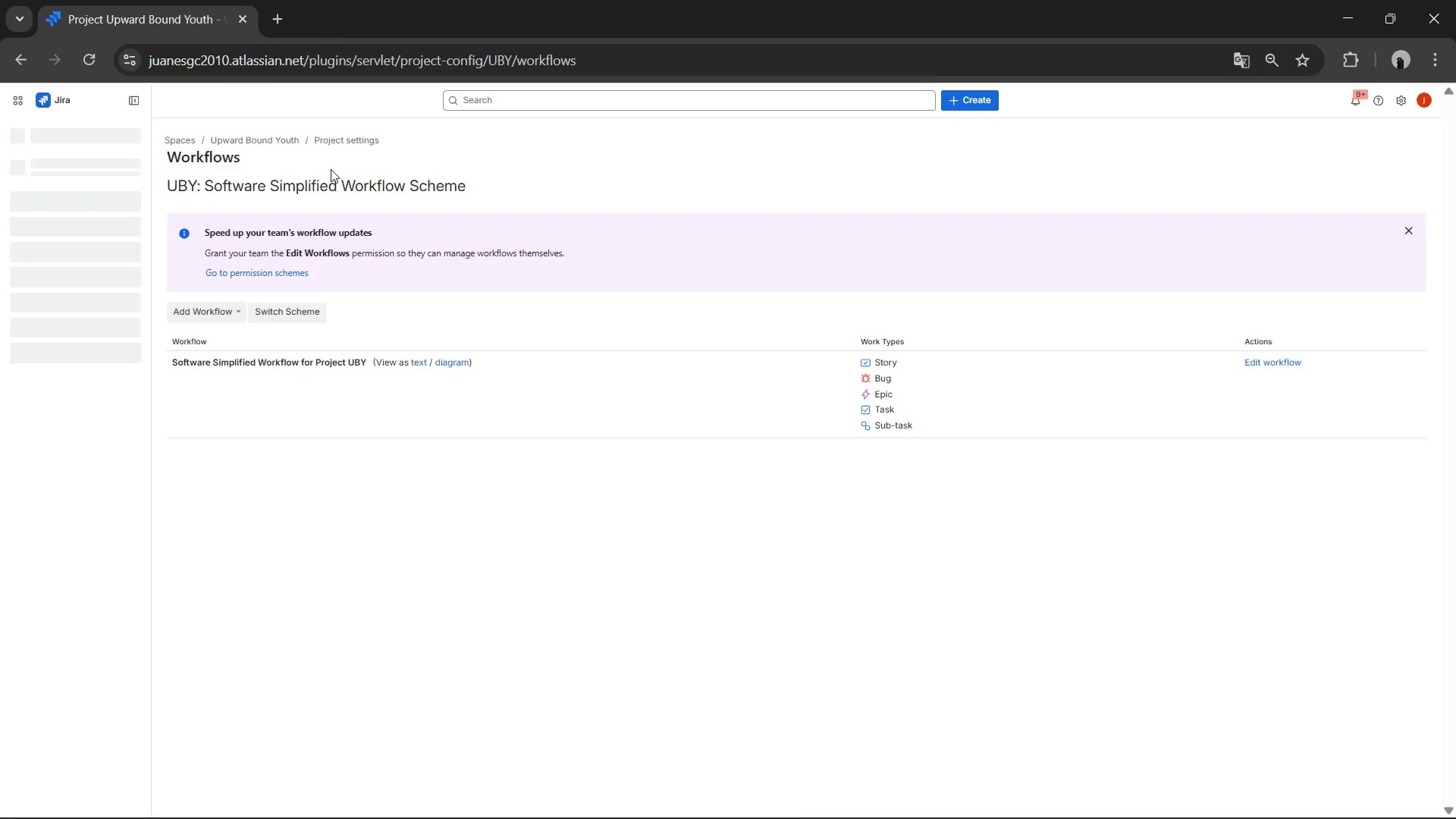 
left_click([14, 129])
 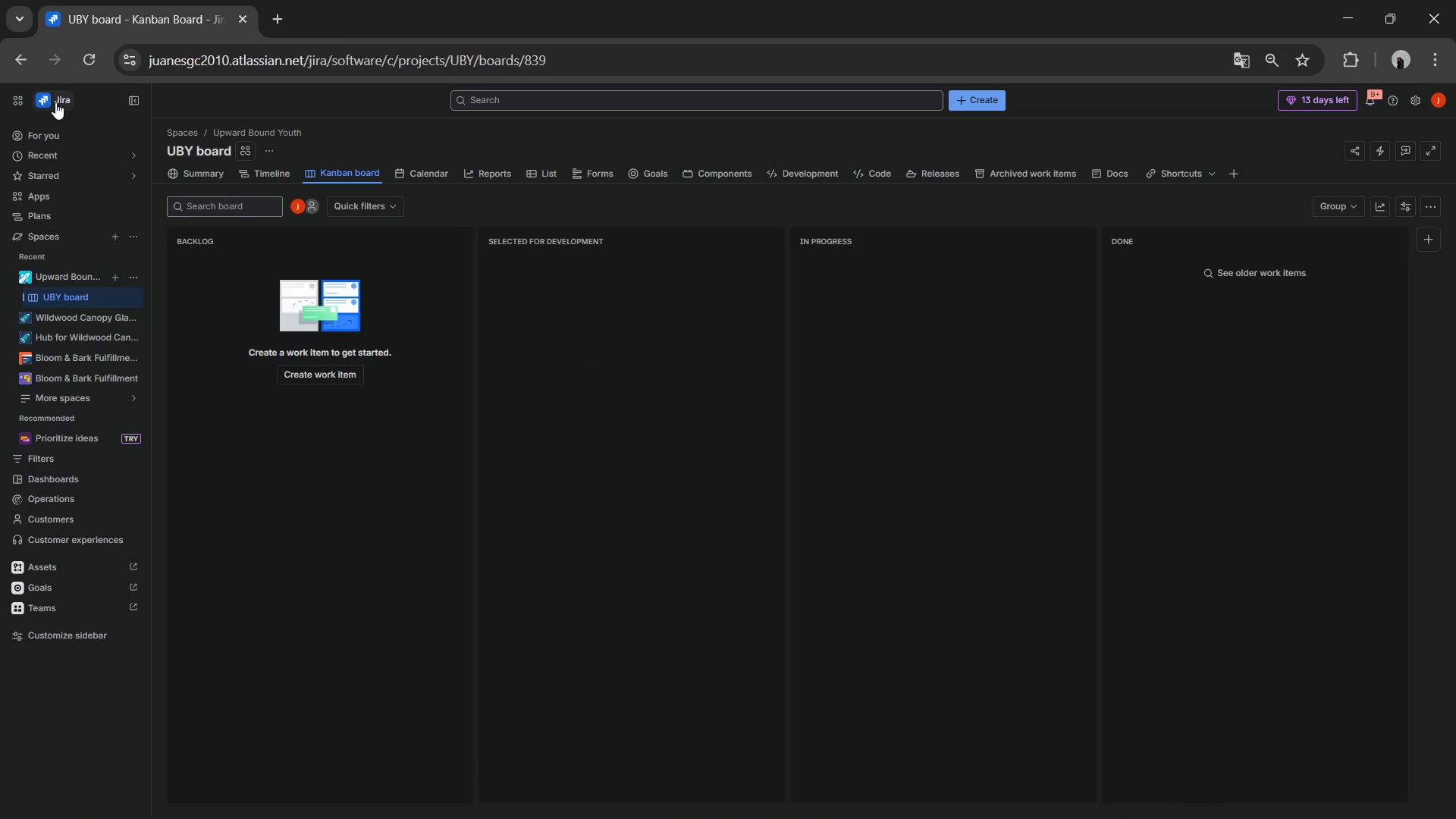 
left_click([95, 49])
 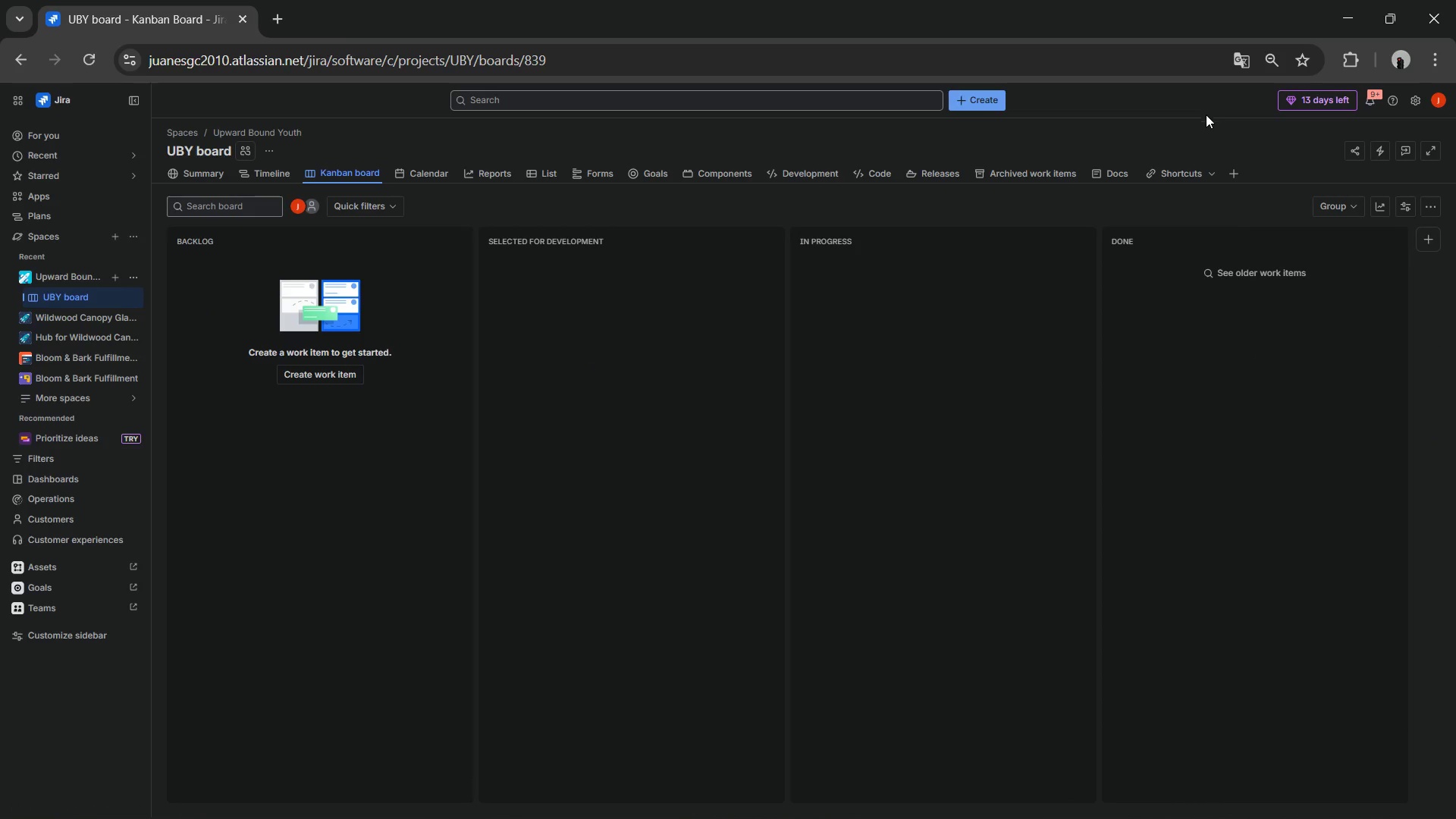 
left_click([1423, 206])
 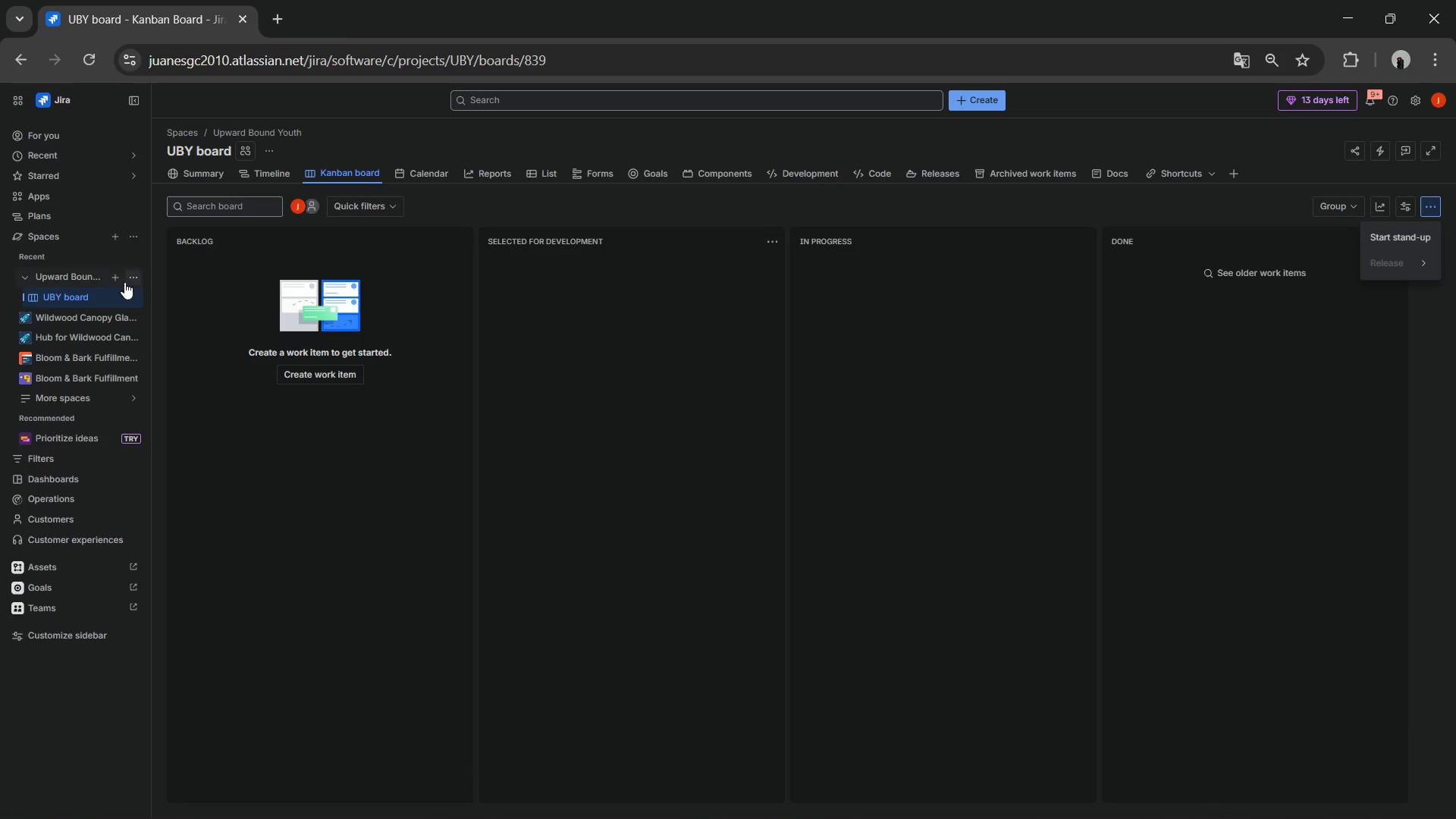 
left_click([132, 297])
 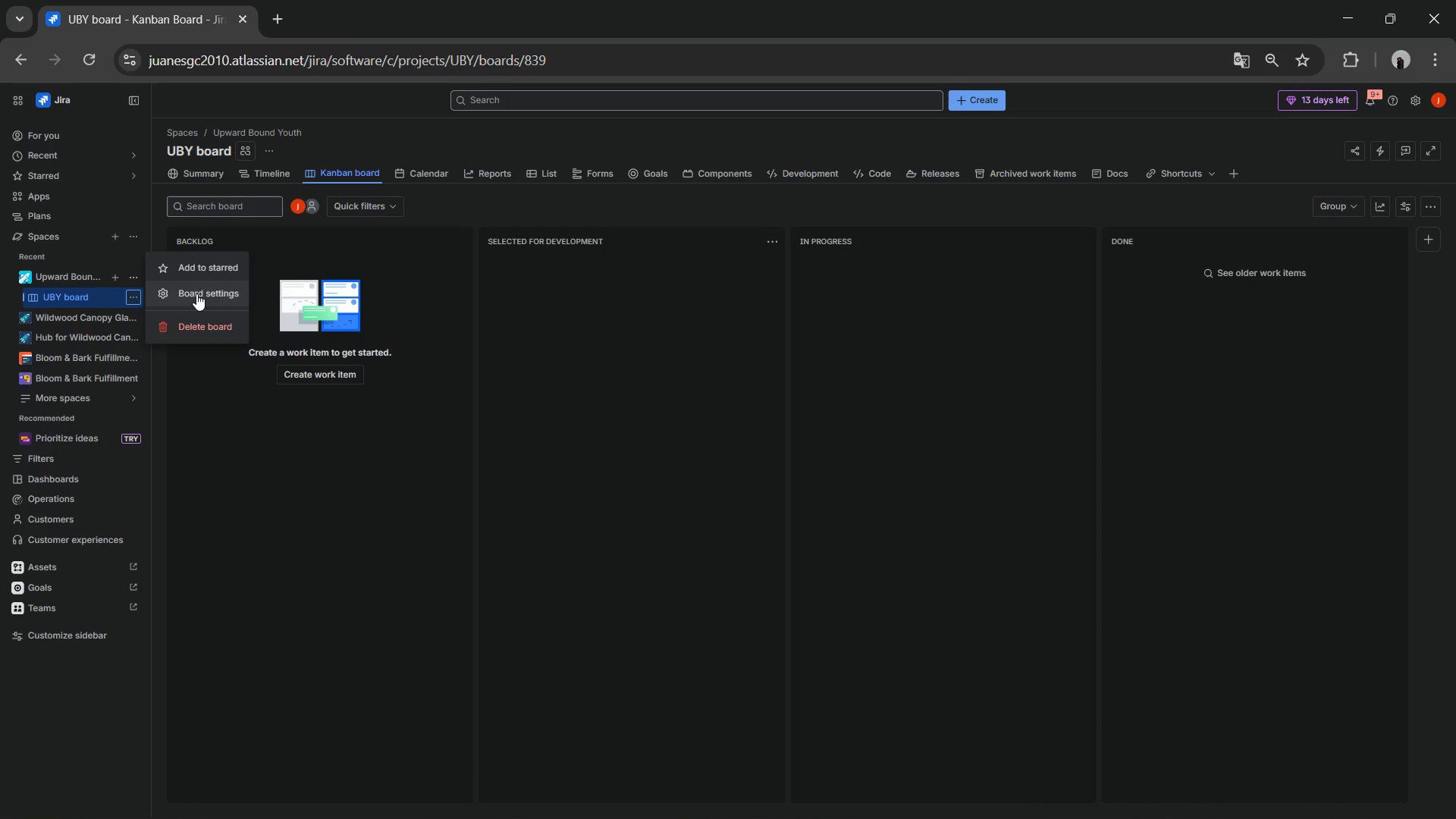 
left_click([196, 292])
 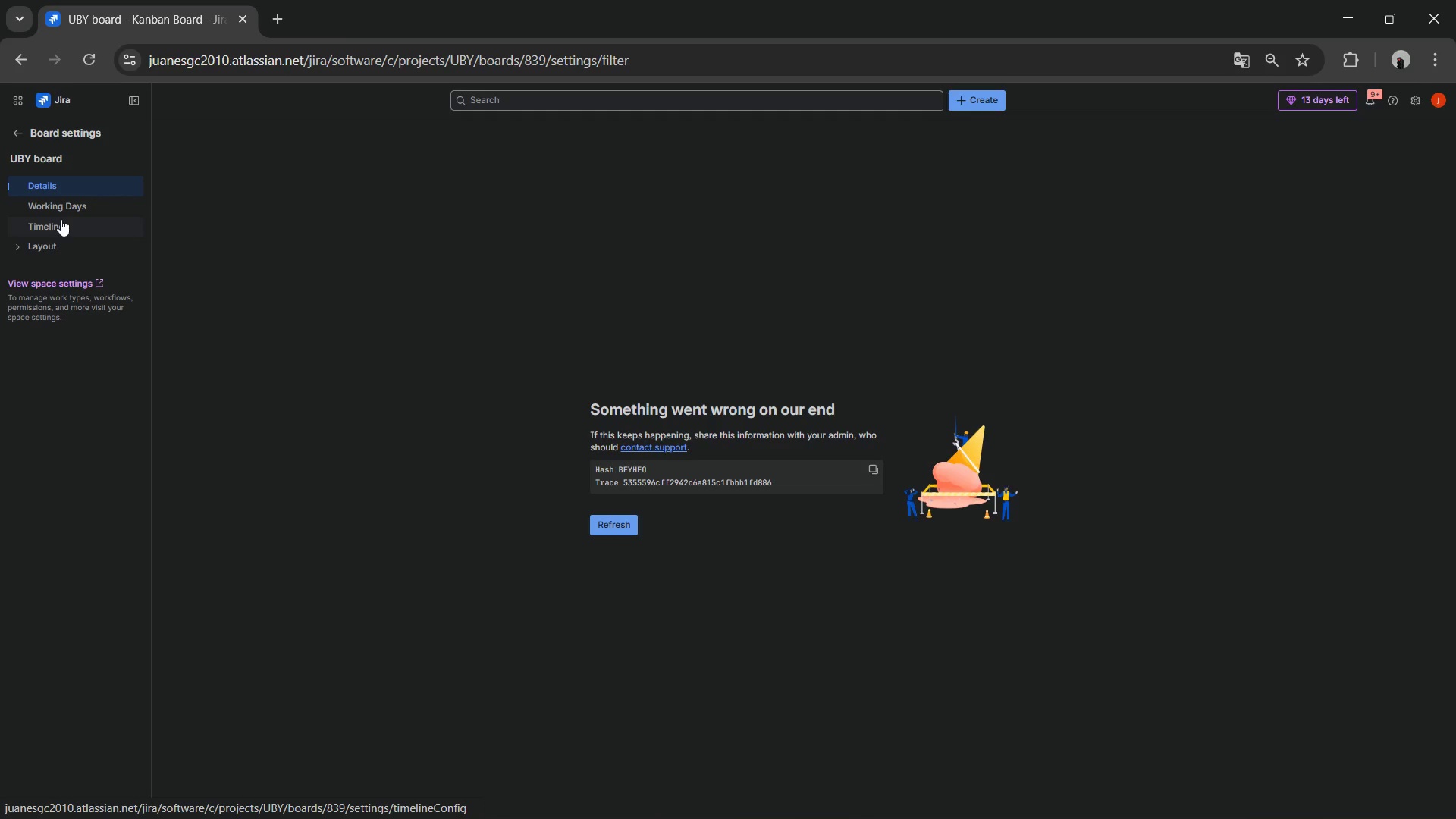 
left_click([630, 526])
 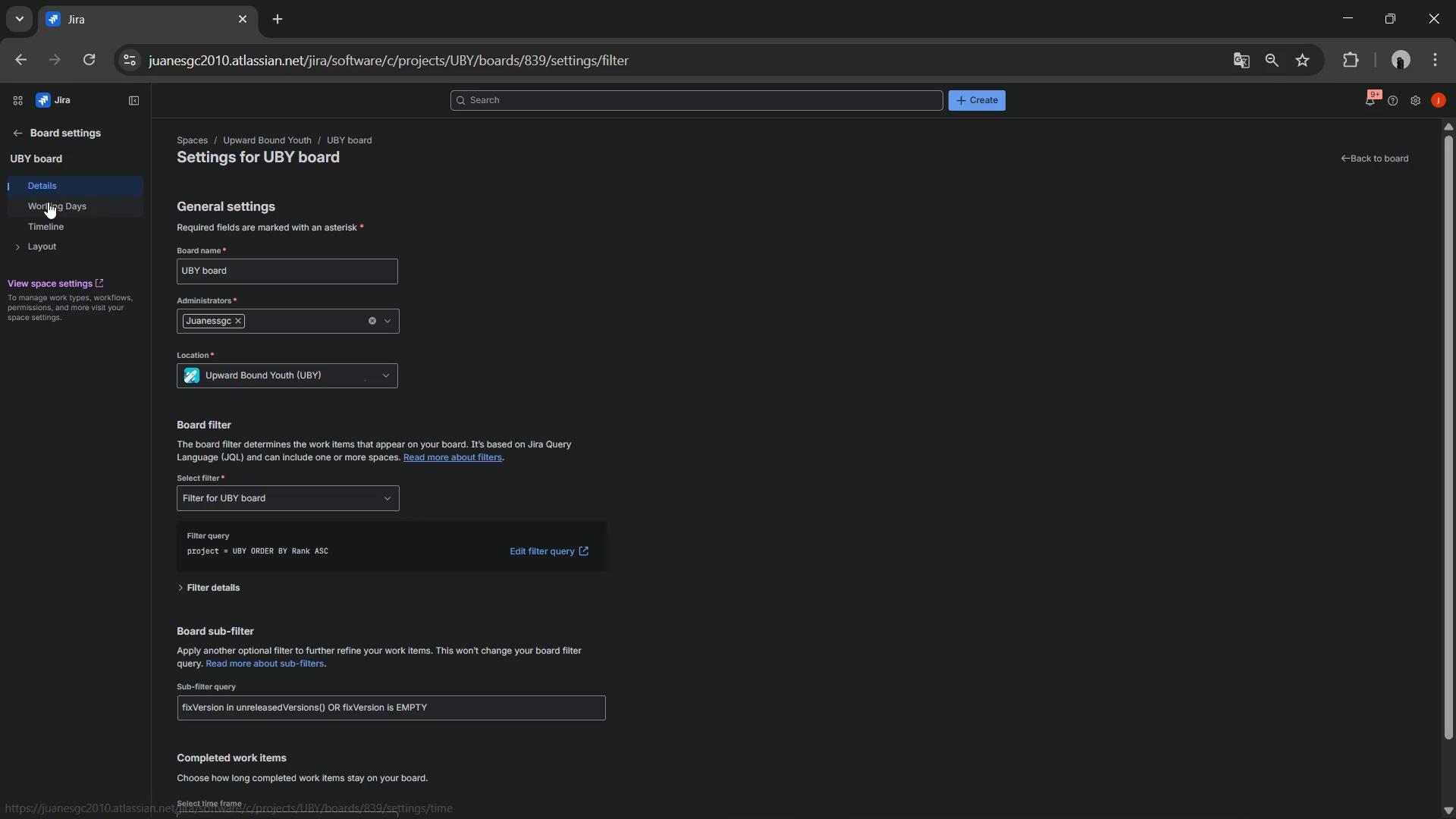 
left_click([56, 221])
 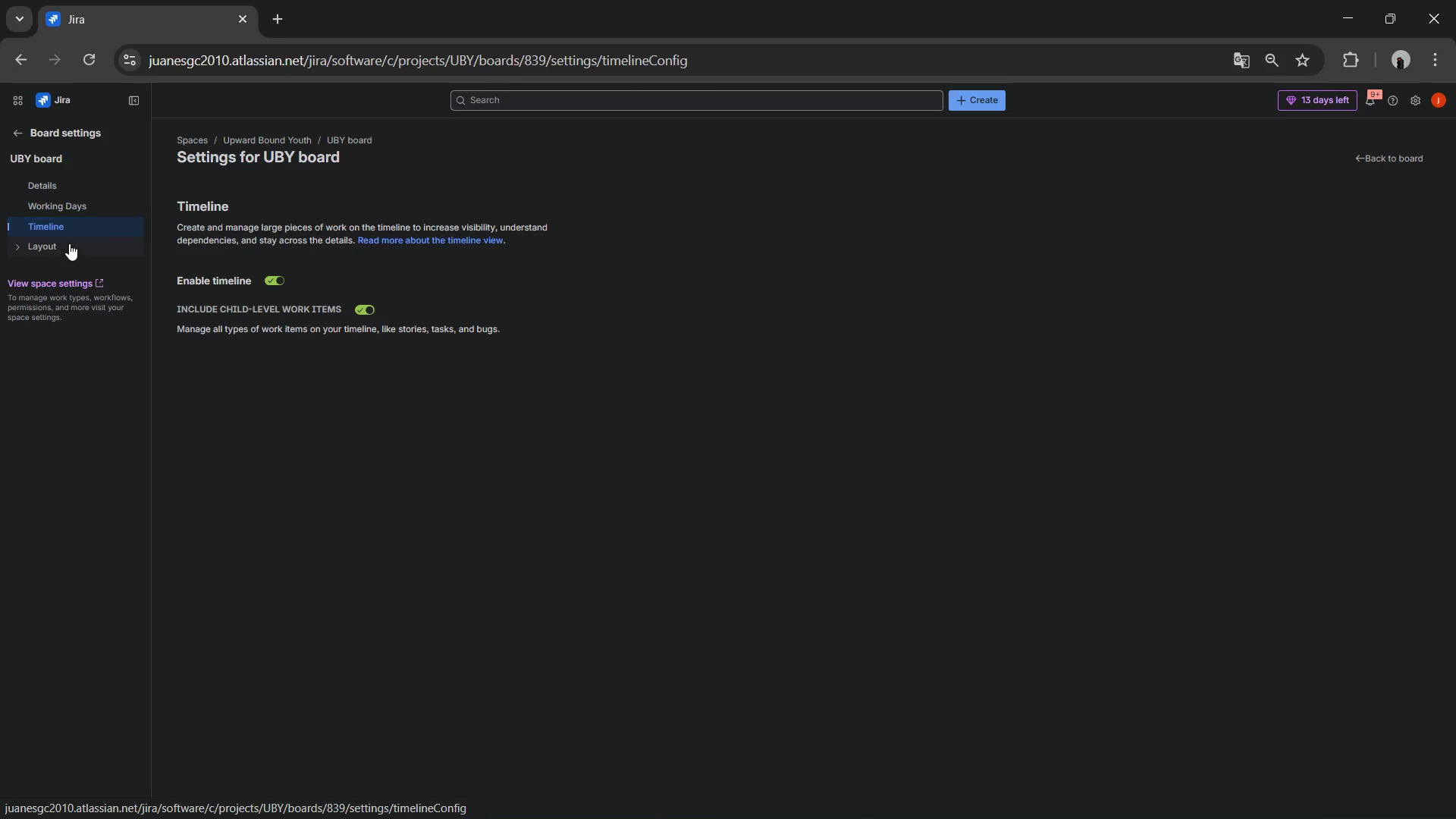 
left_click([69, 243])
 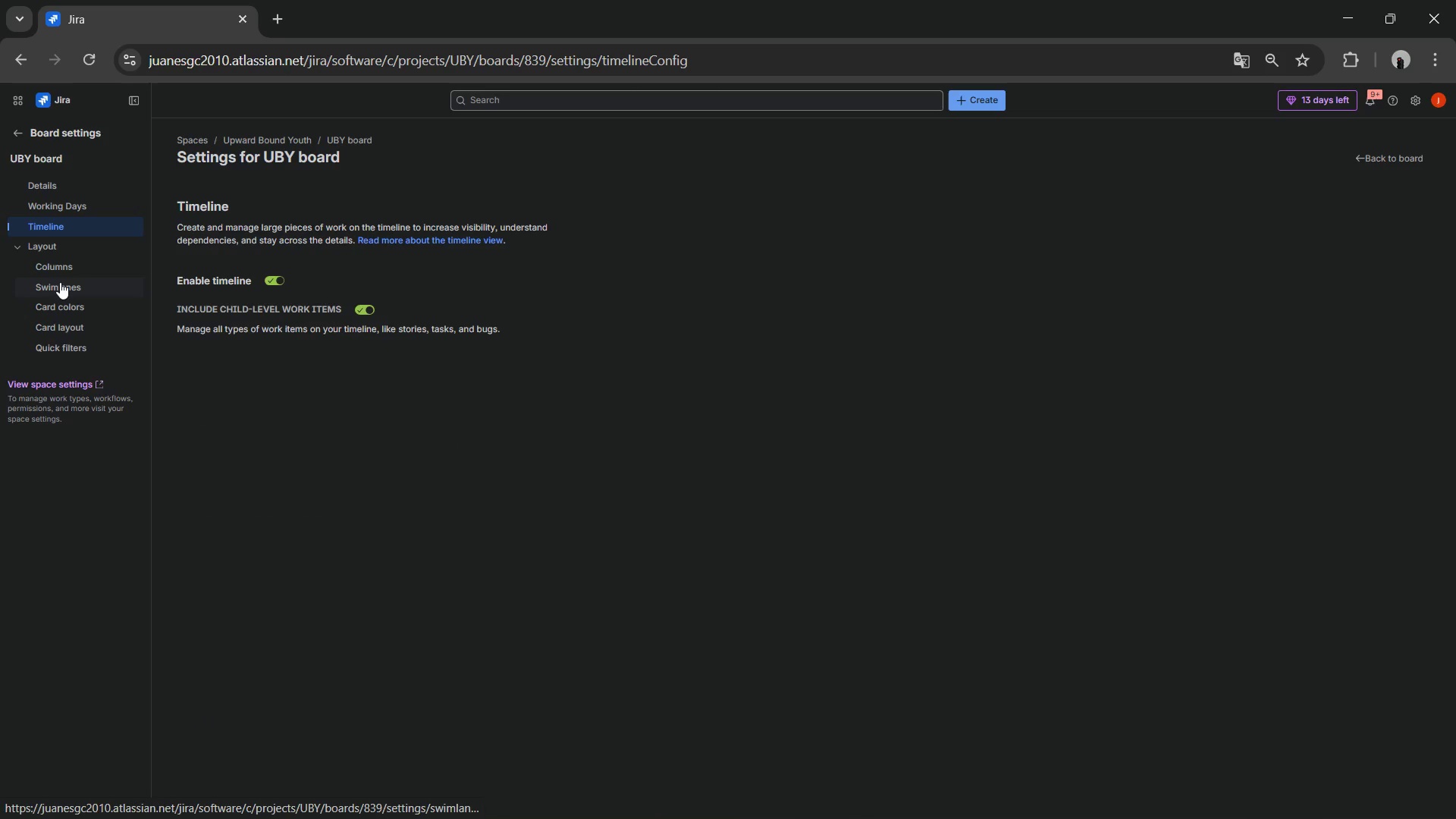 
left_click([58, 271])
 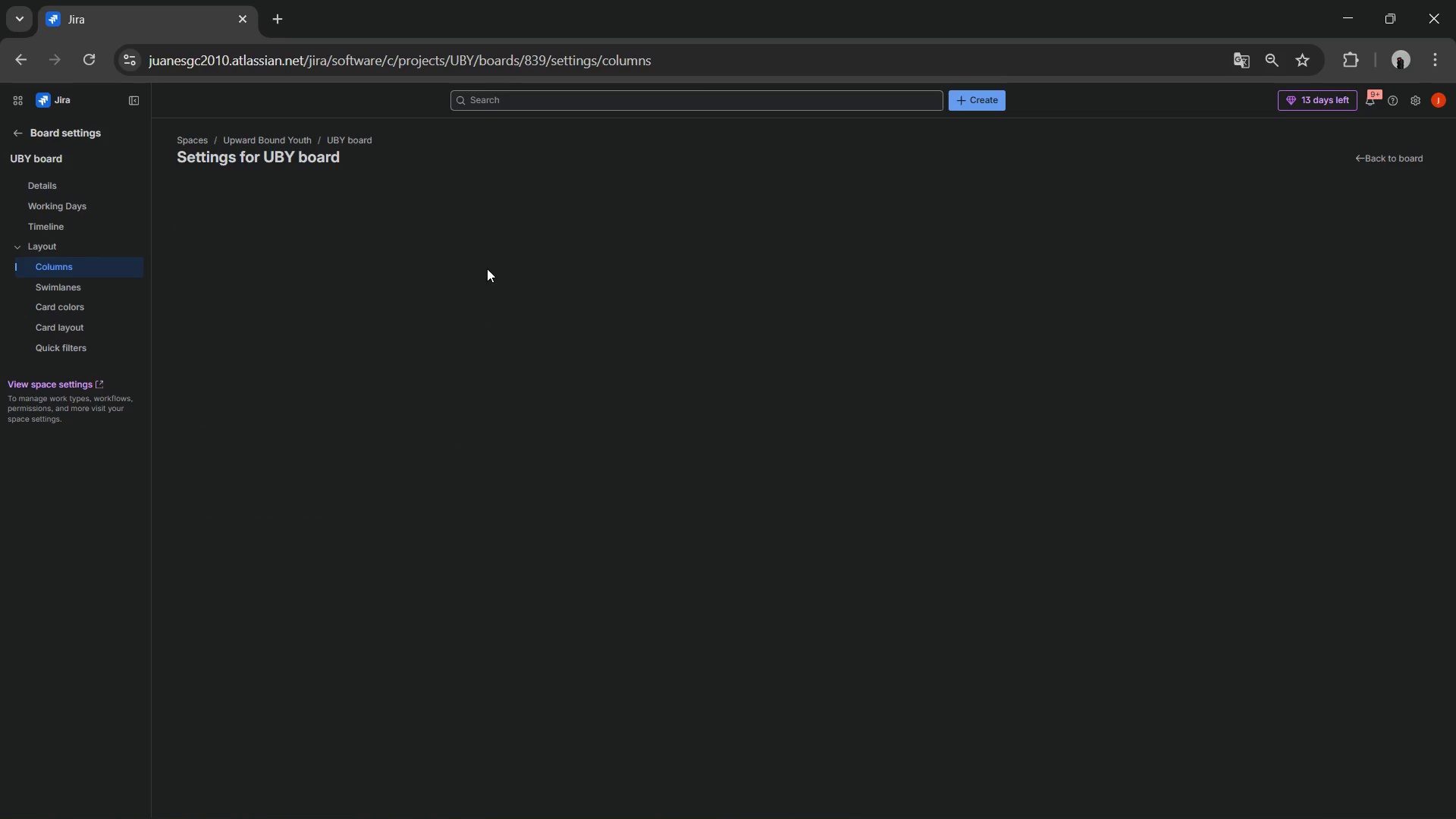 
left_click([93, 56])
 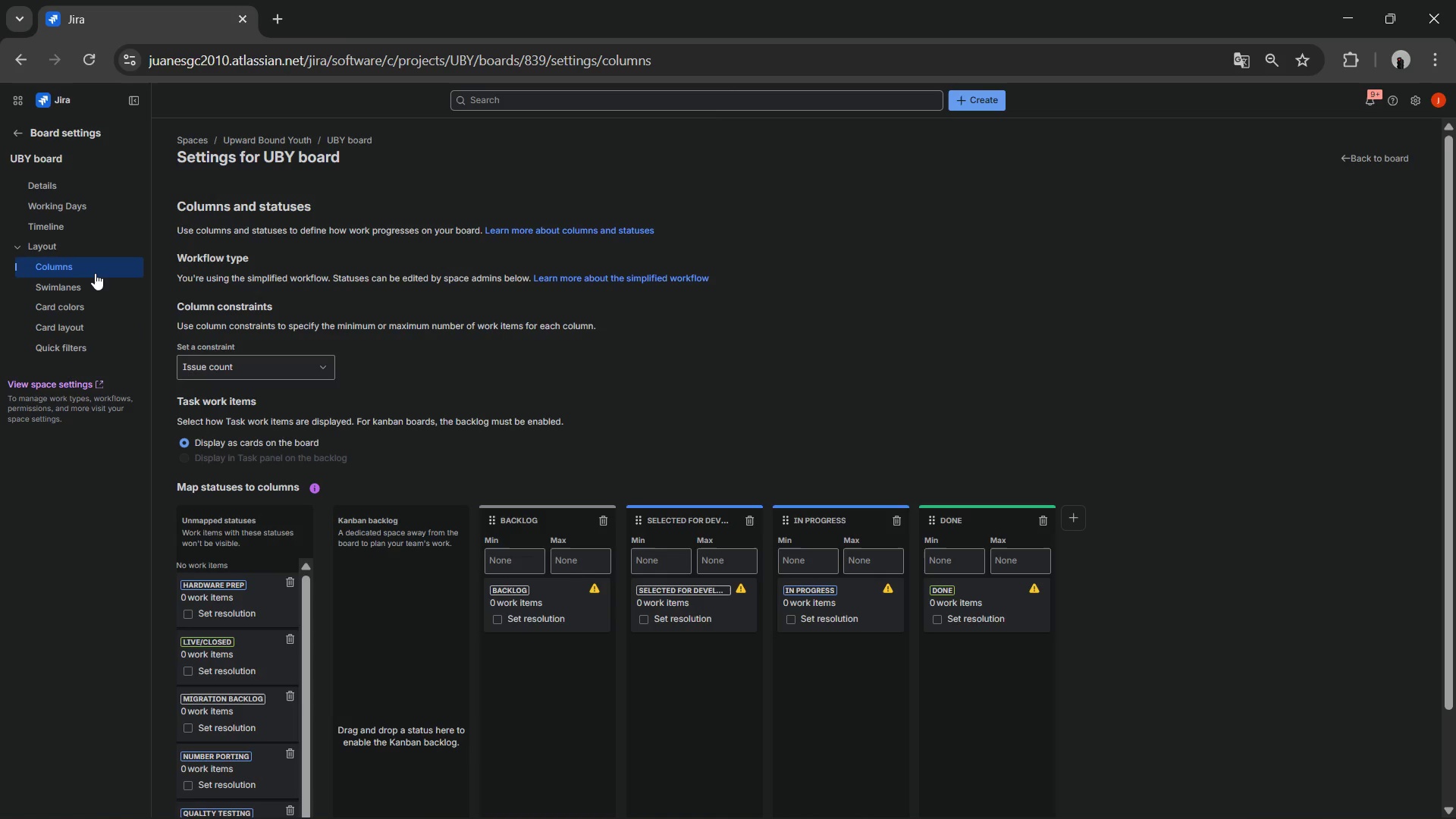 
scroll: coordinate [263, 582], scroll_direction: down, amount: 7.0
 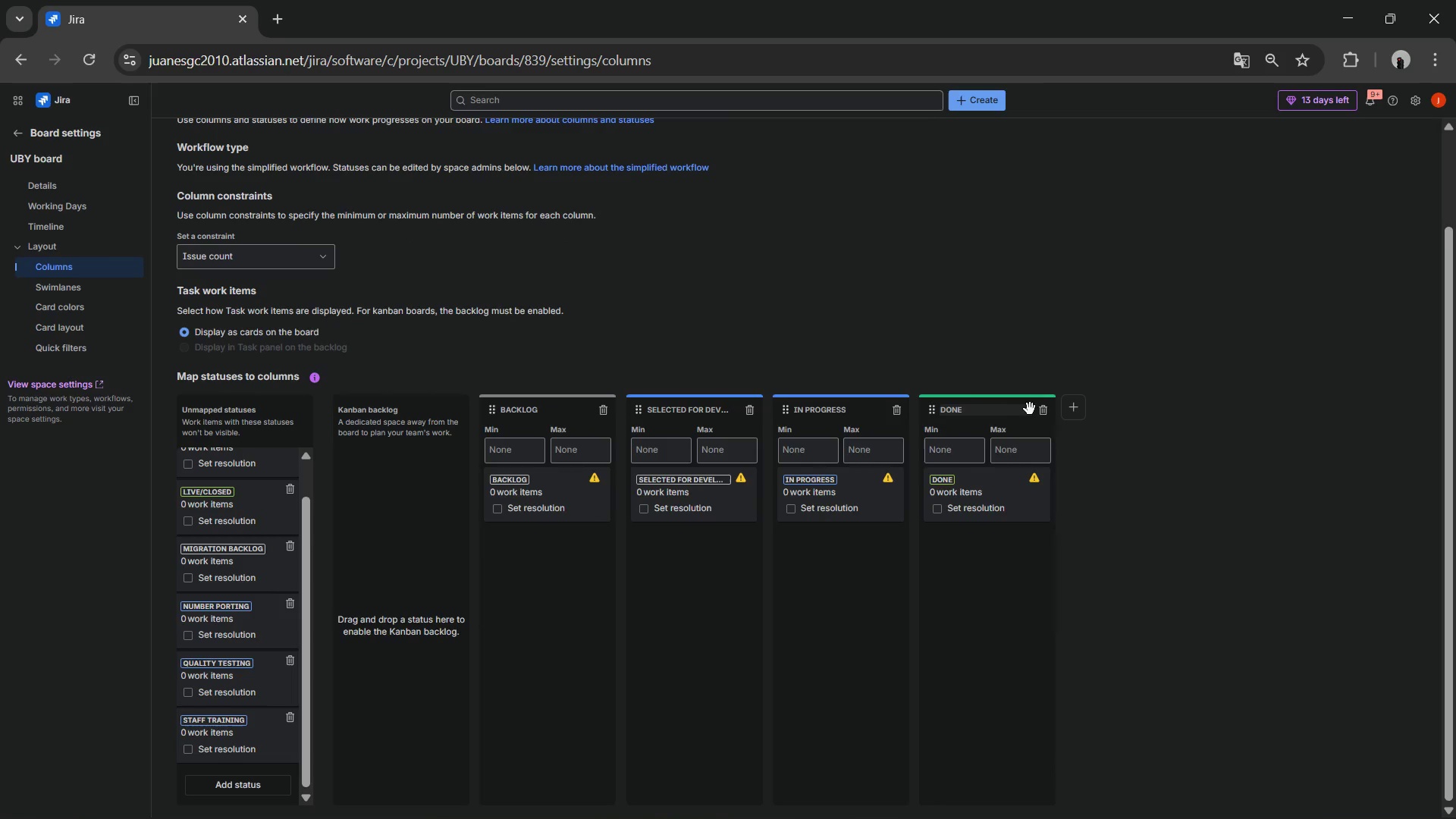 
double_click([1017, 410])
 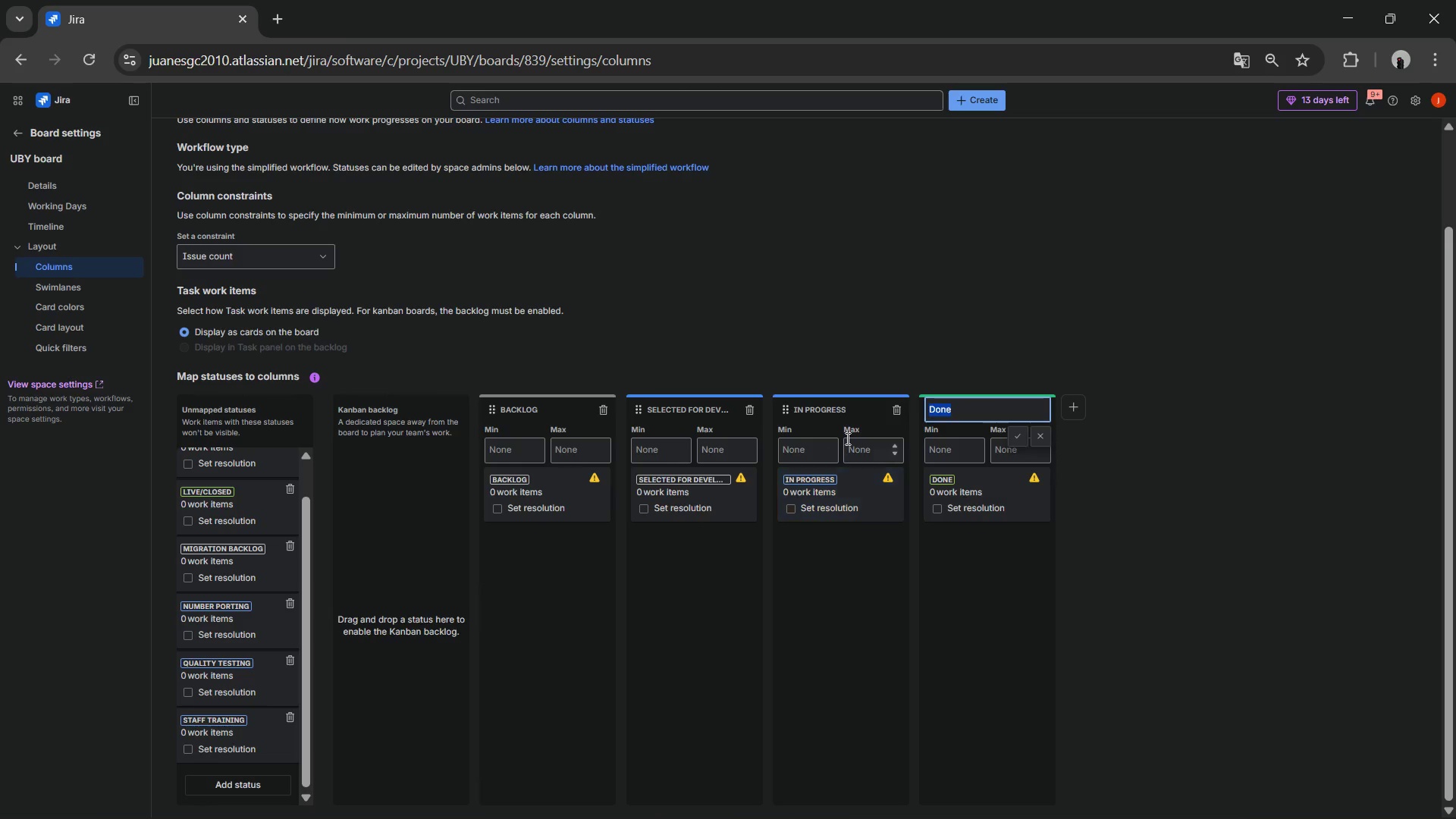 
key(Alt+AltLeft)
 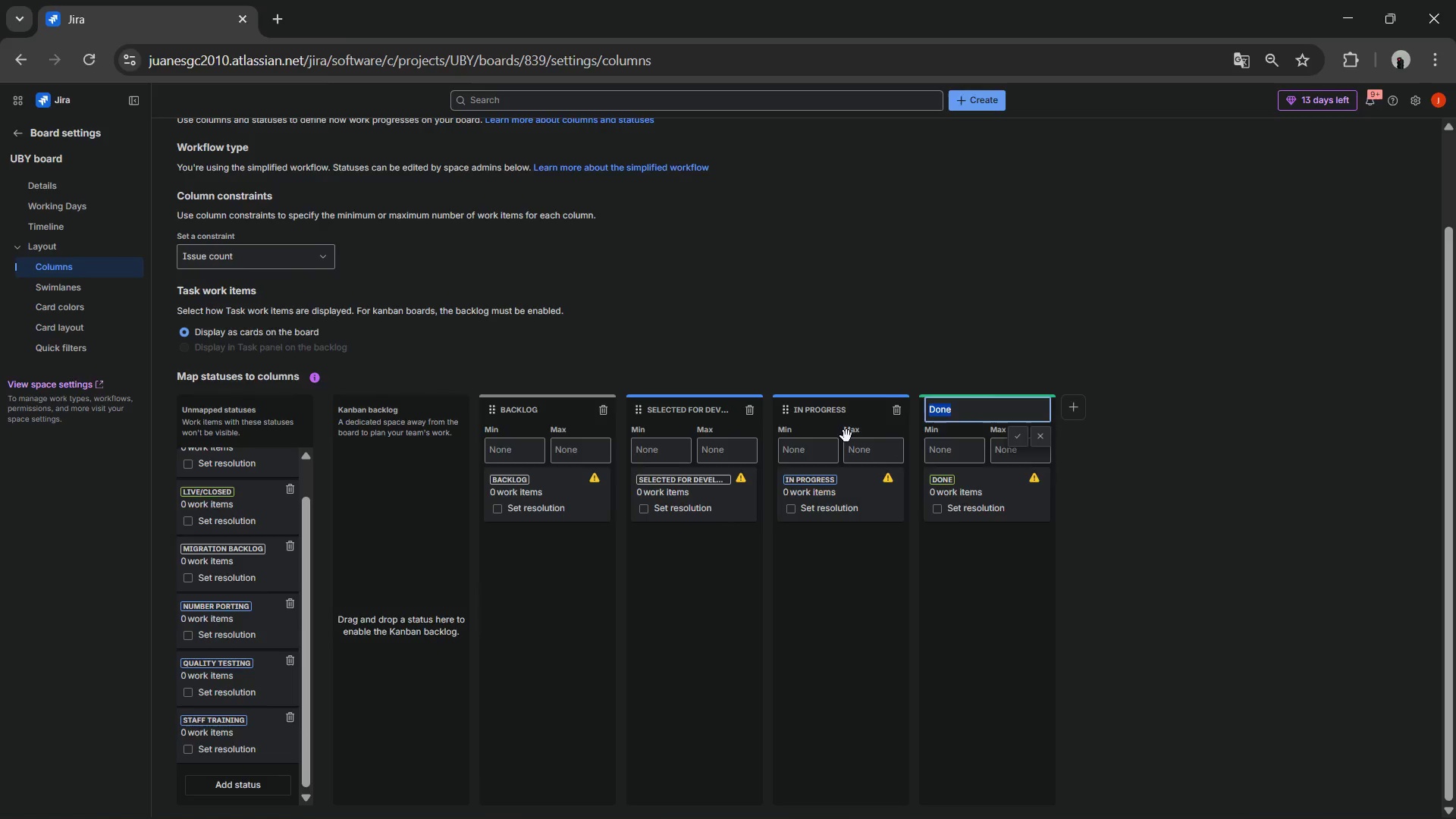 
key(Alt+Tab)